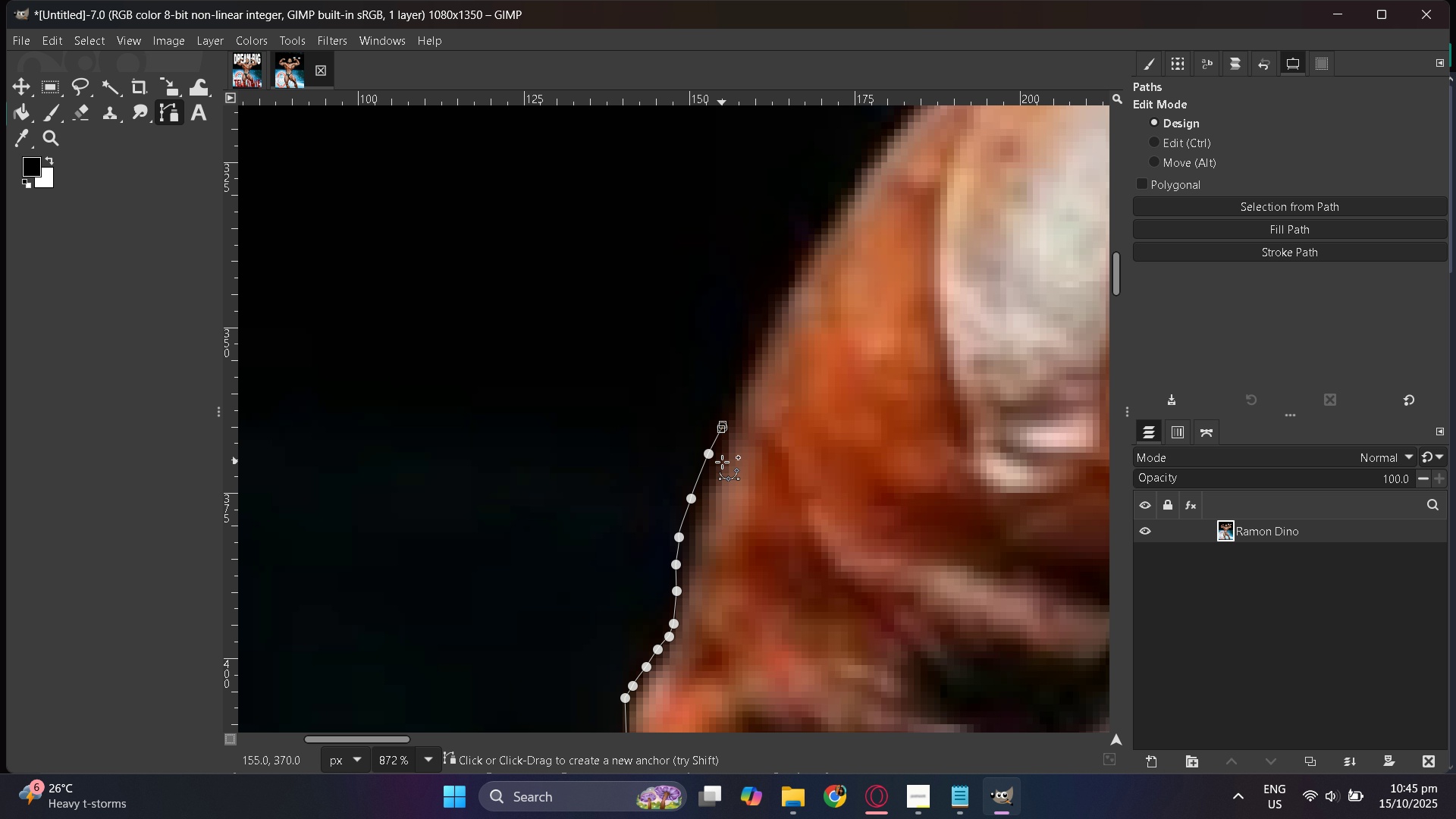 
key(Control+Z)
 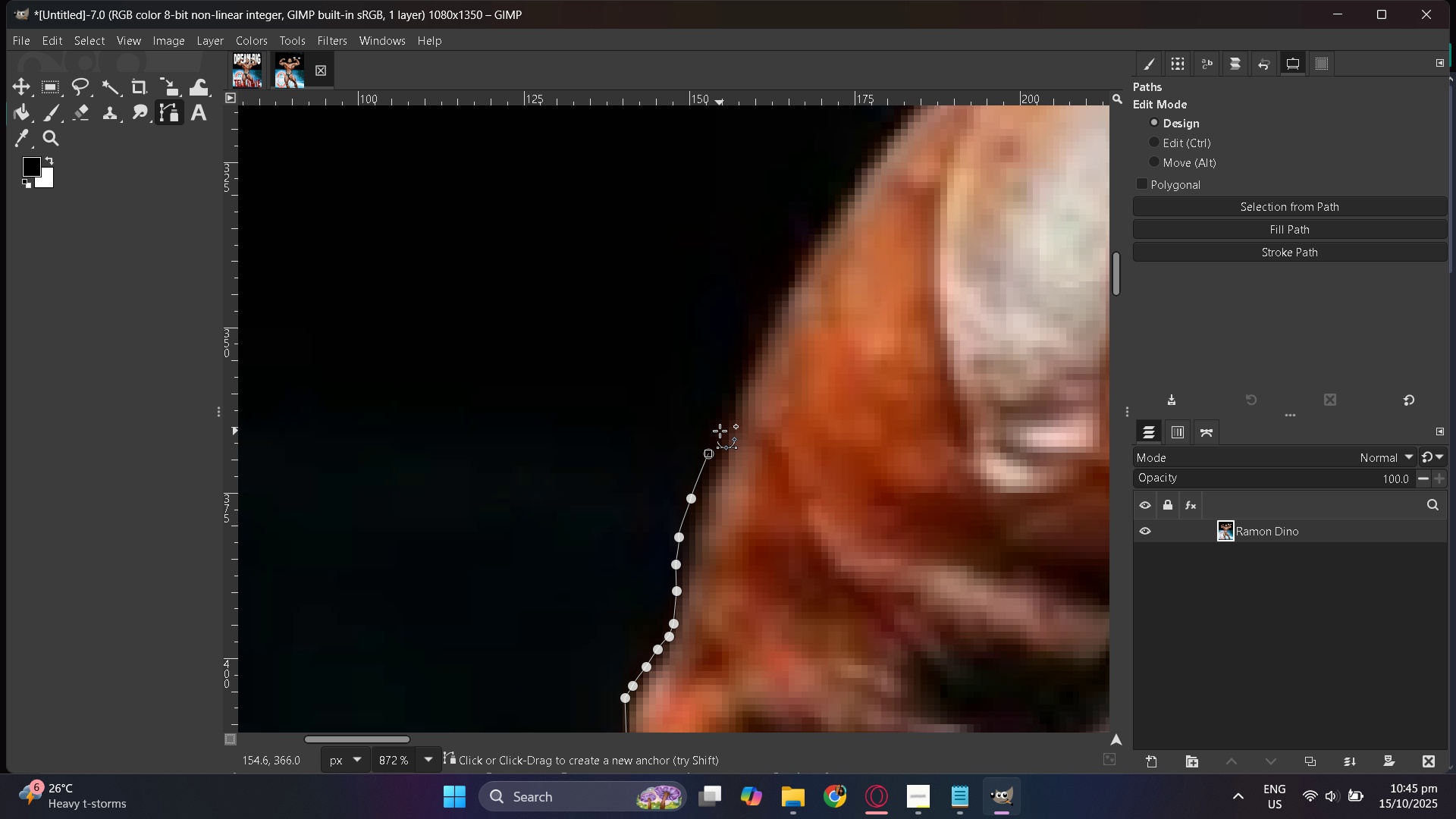 
scroll: coordinate [721, 431], scroll_direction: up, amount: 1.0
 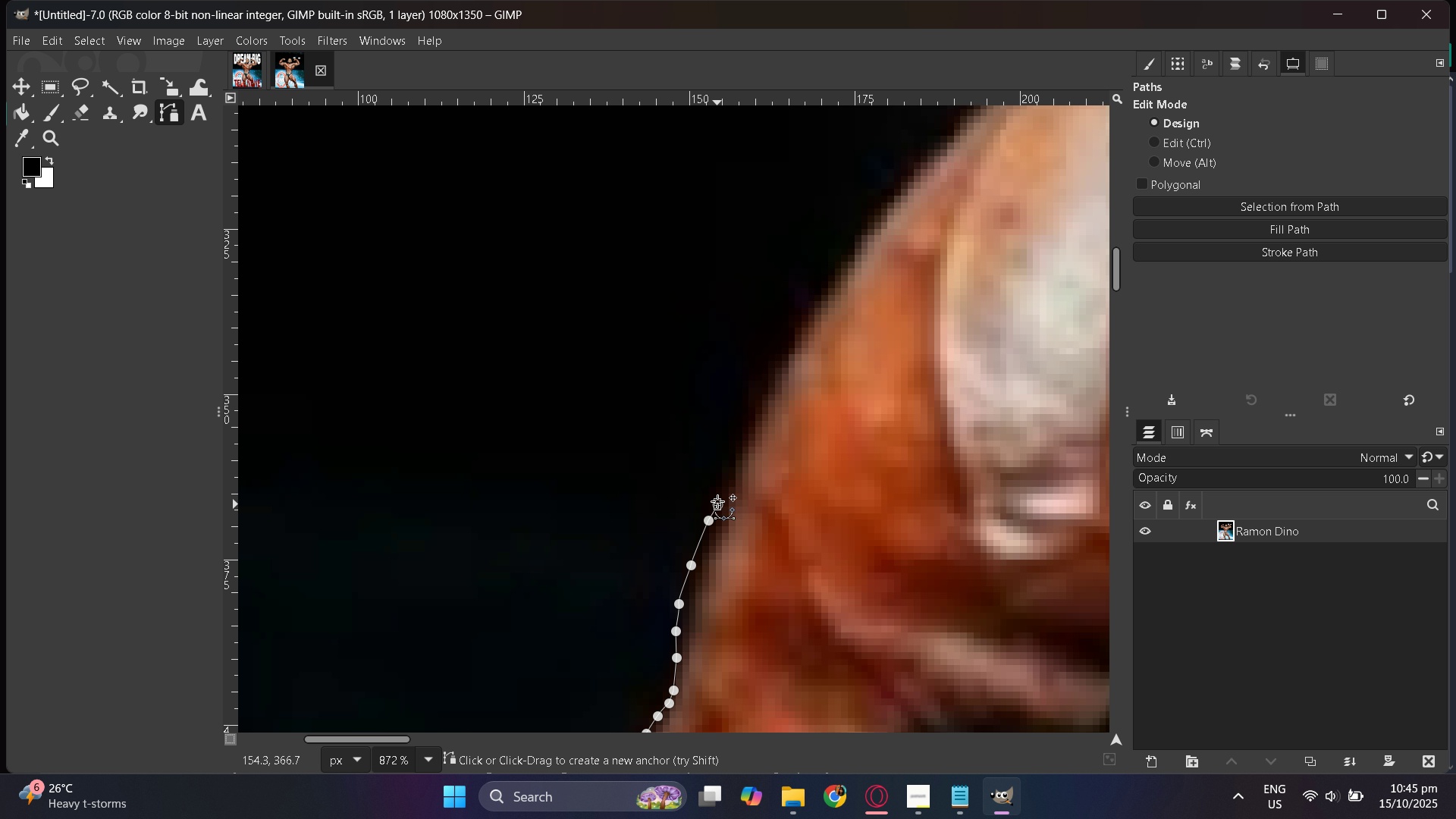 
left_click_drag(start_coordinate=[727, 472], to_coordinate=[729, 467])
 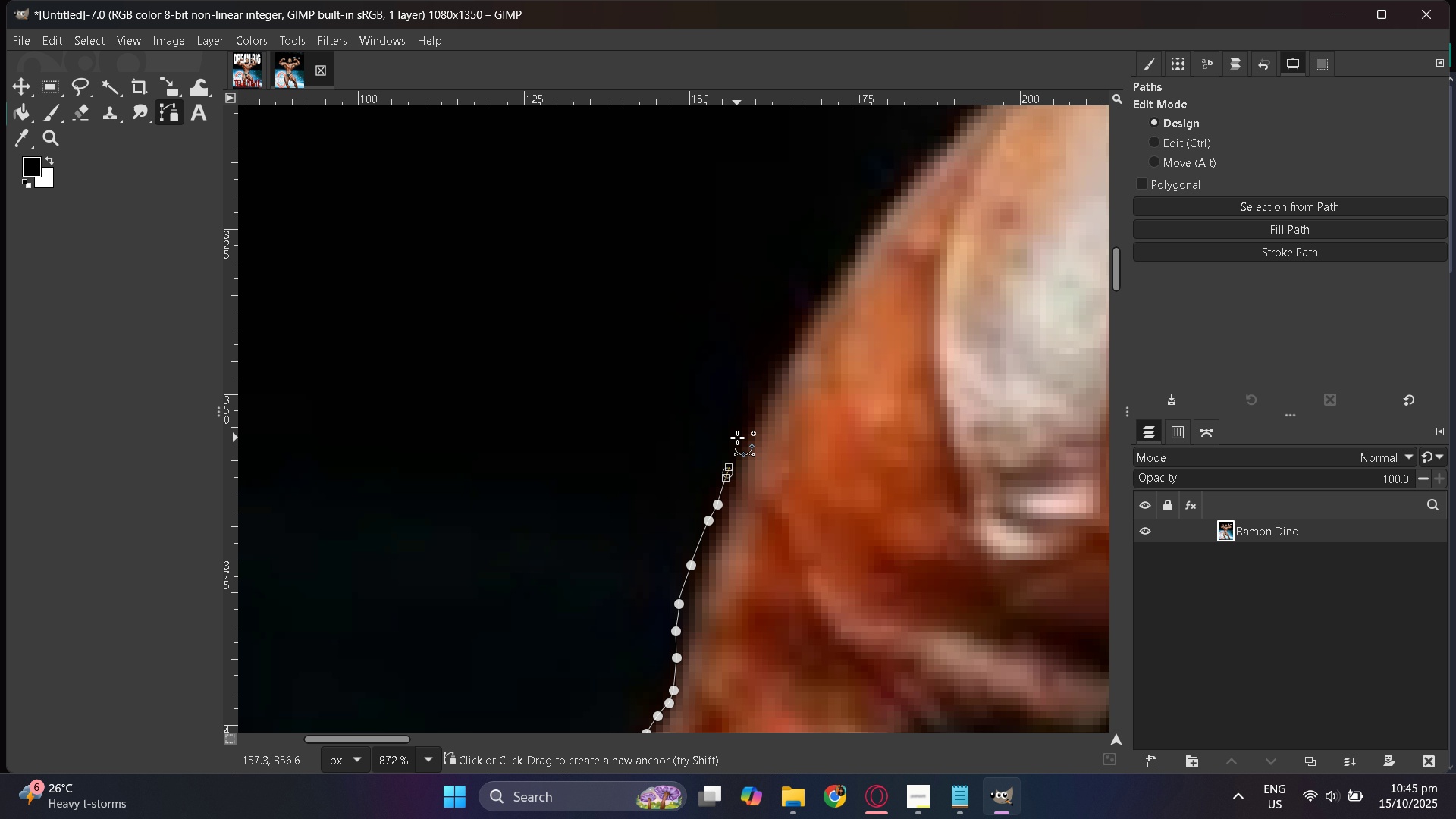 
key(Control+Z)
 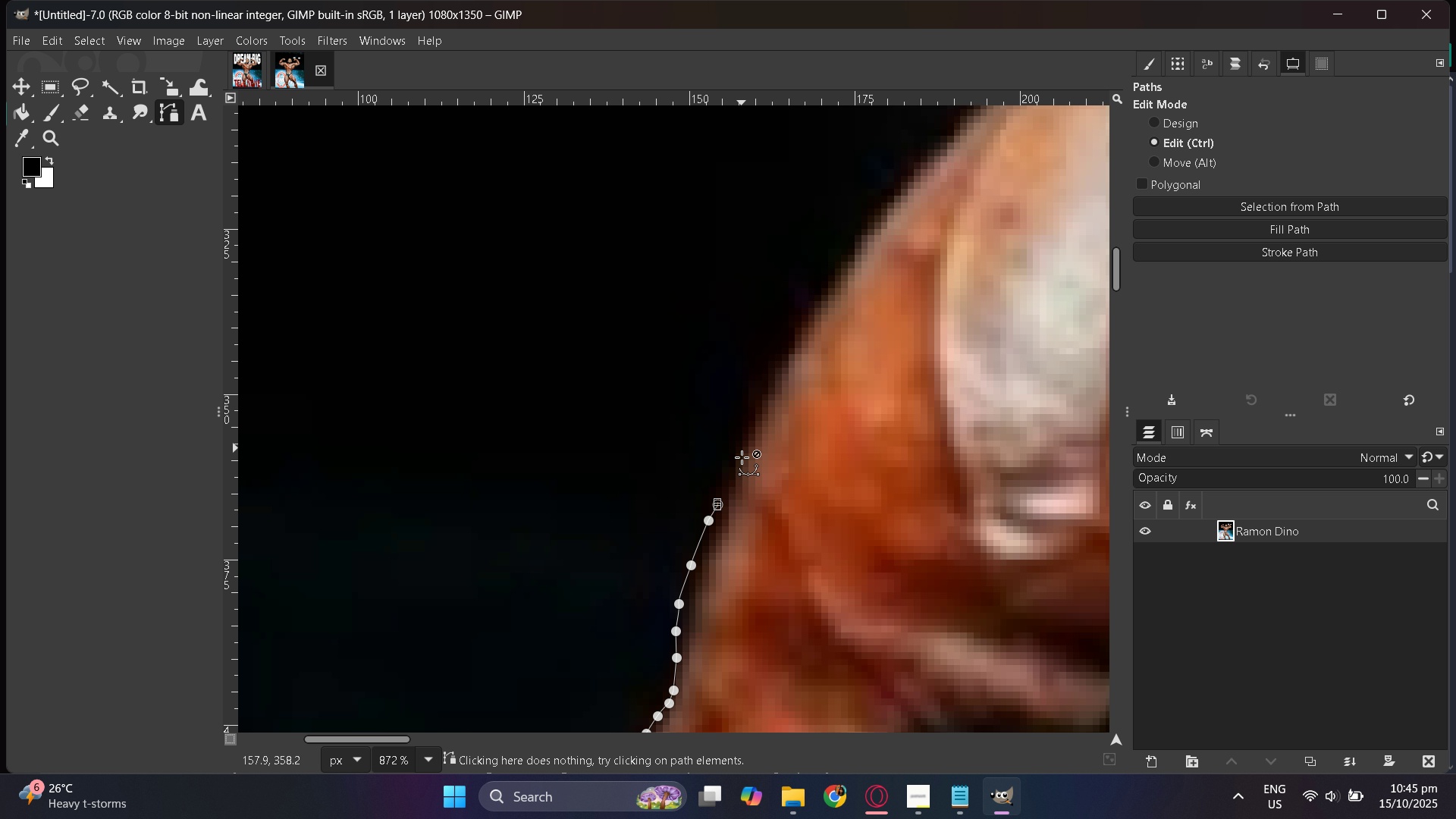 
key(Control+Z)
 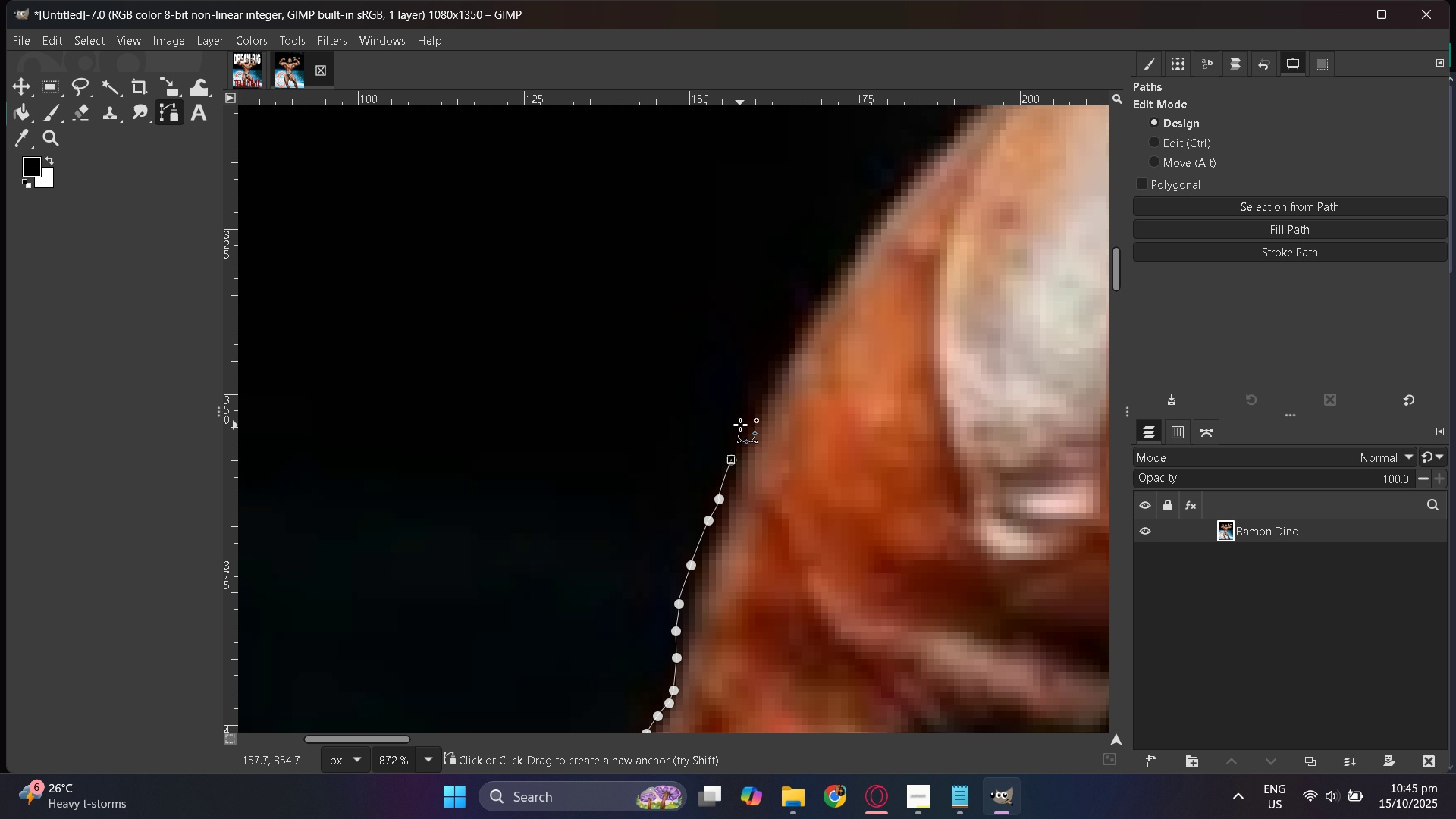 
left_click_drag(start_coordinate=[756, 392], to_coordinate=[757, 388])
 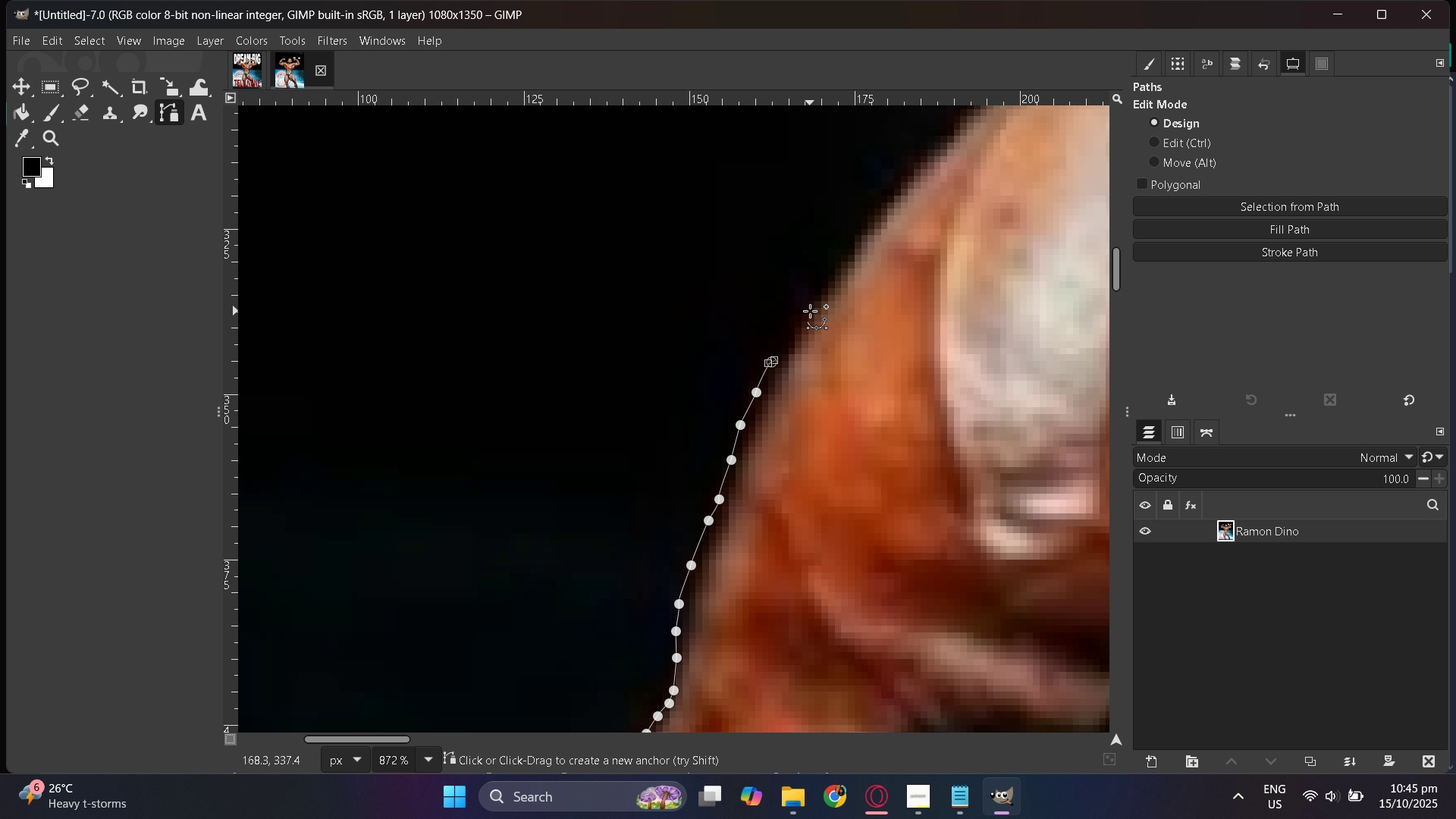 
key(Control+Z)
 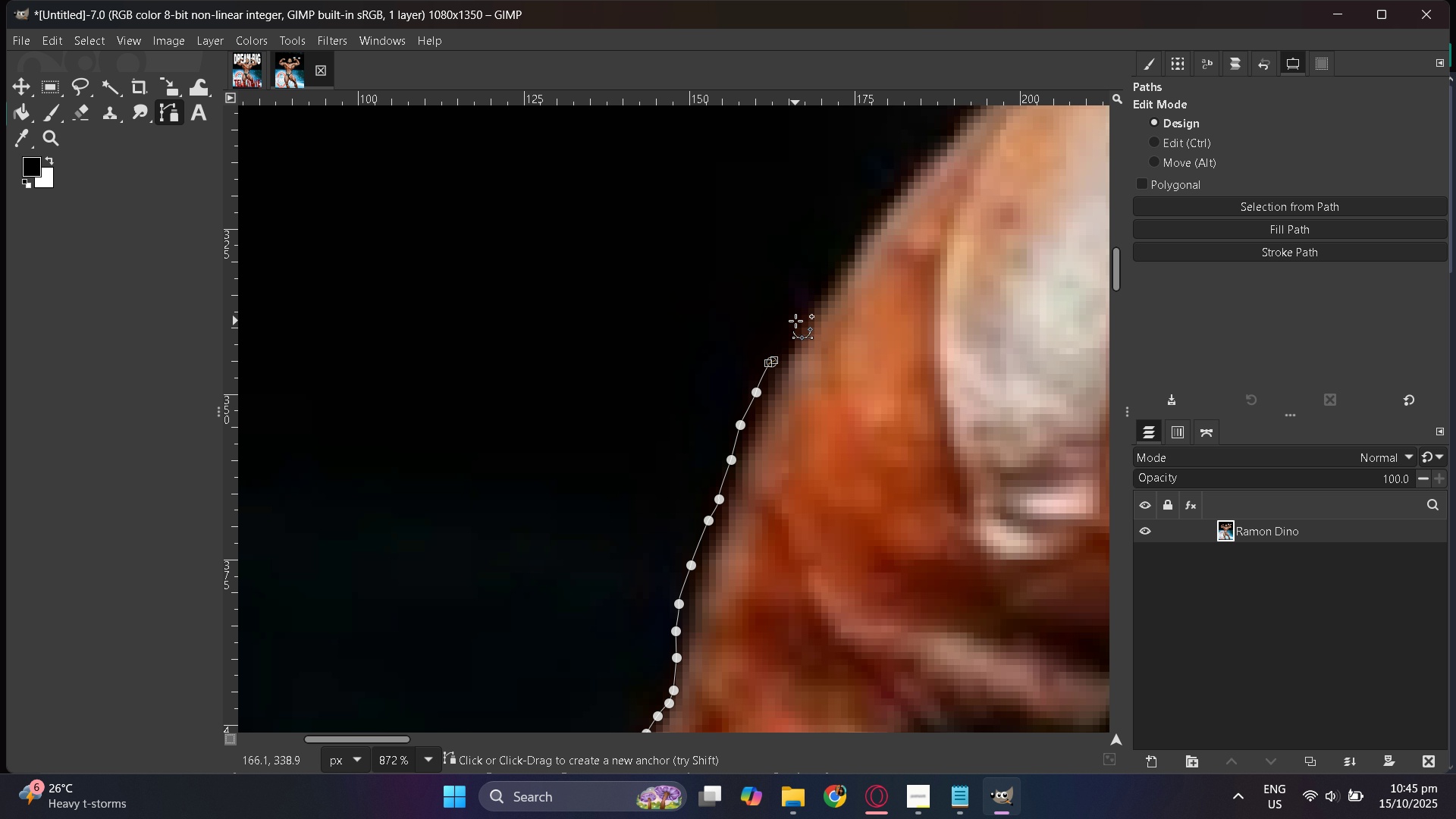 
left_click([795, 321])
 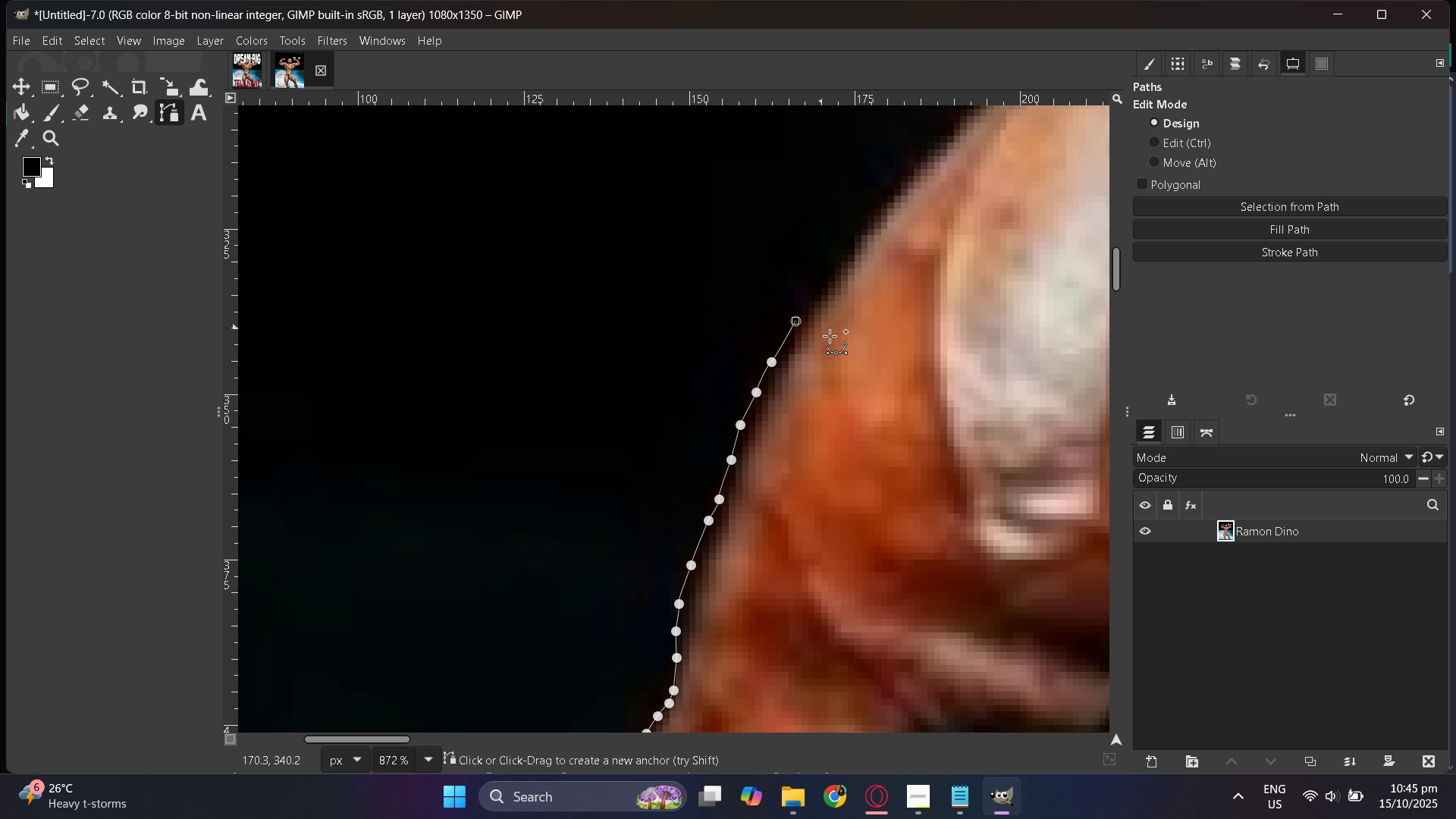 
scroll: coordinate [830, 337], scroll_direction: up, amount: 2.0
 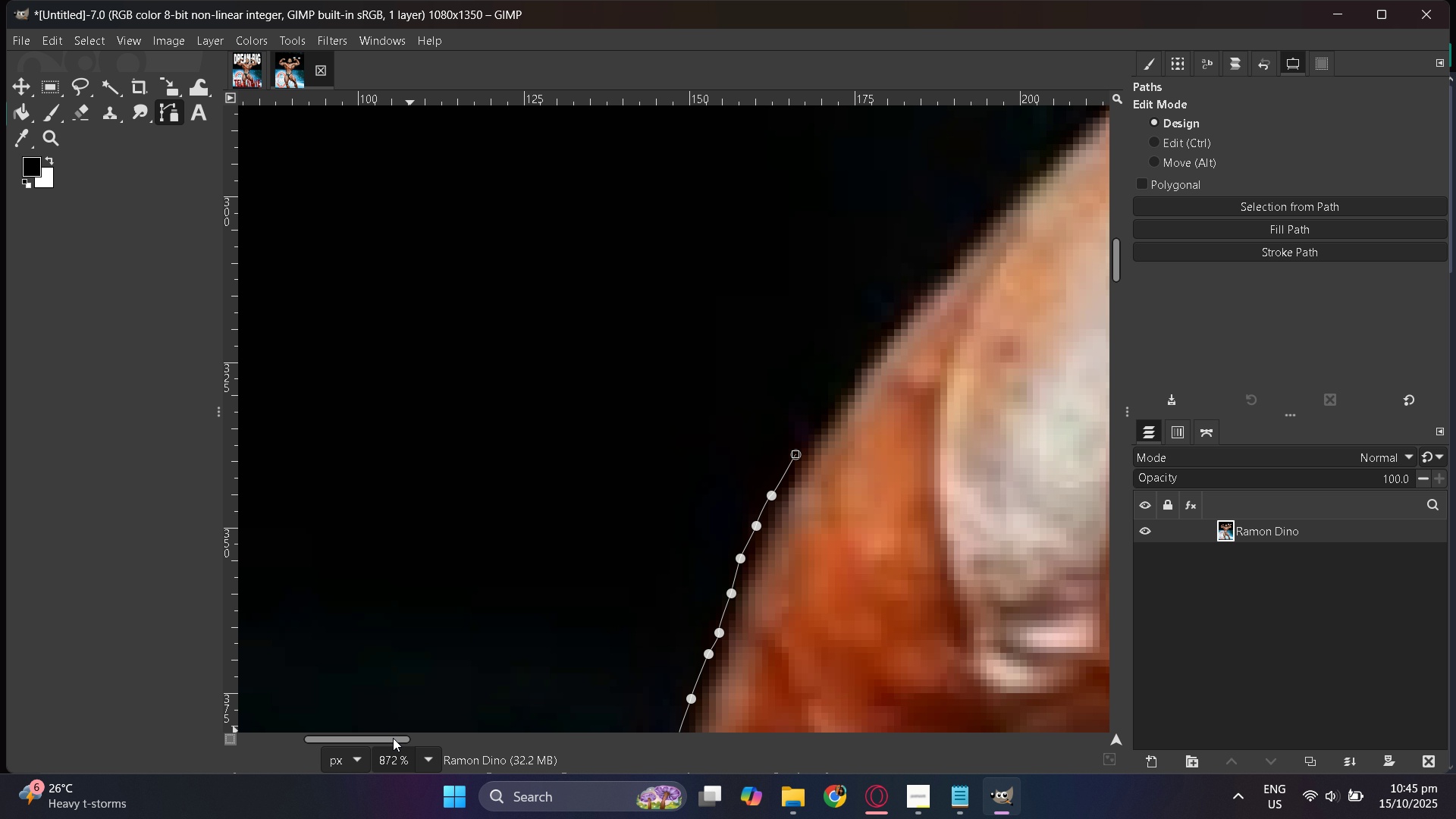 
left_click_drag(start_coordinate=[384, 732], to_coordinate=[407, 732])
 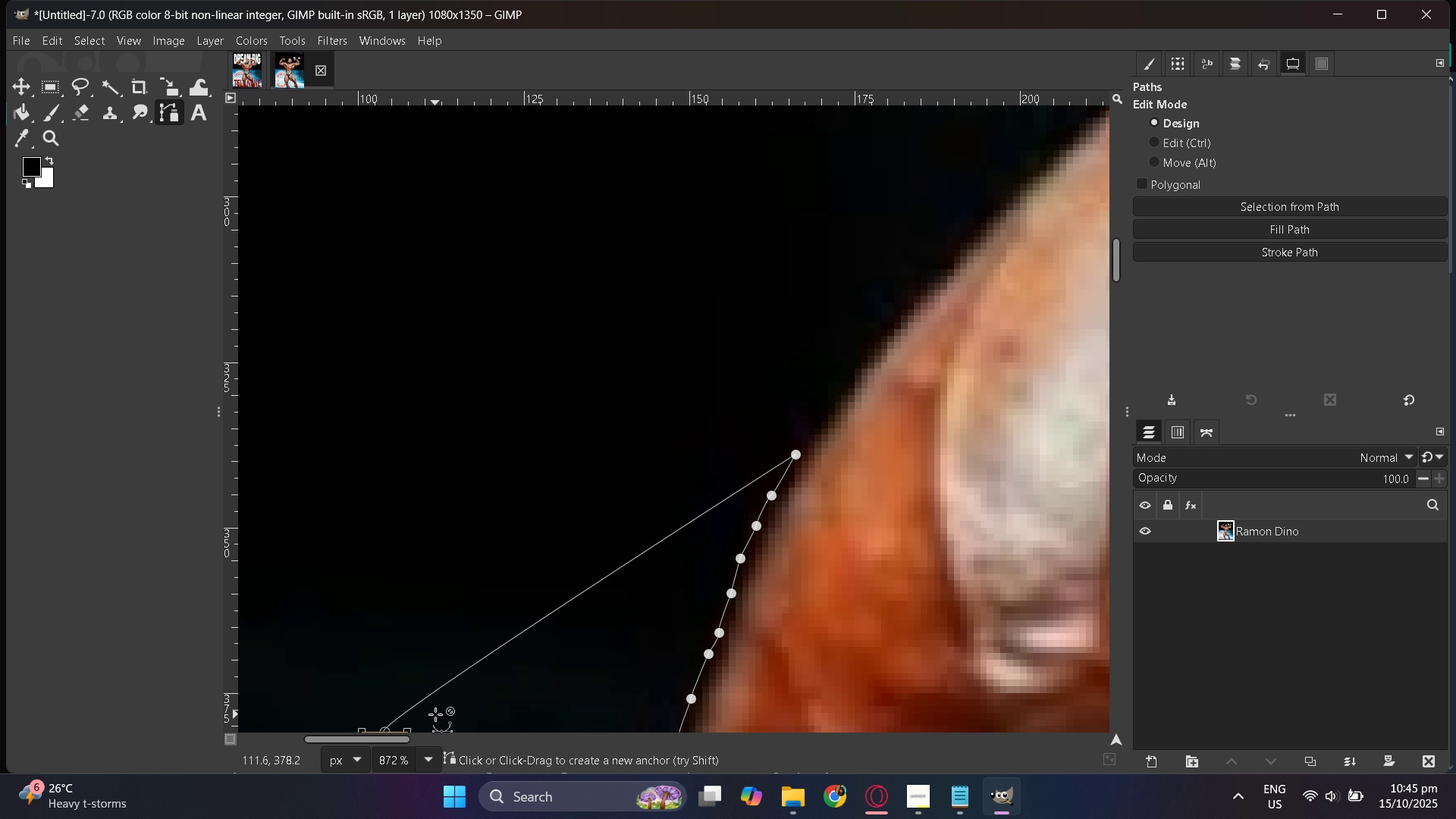 
key(Control+ControlLeft)
 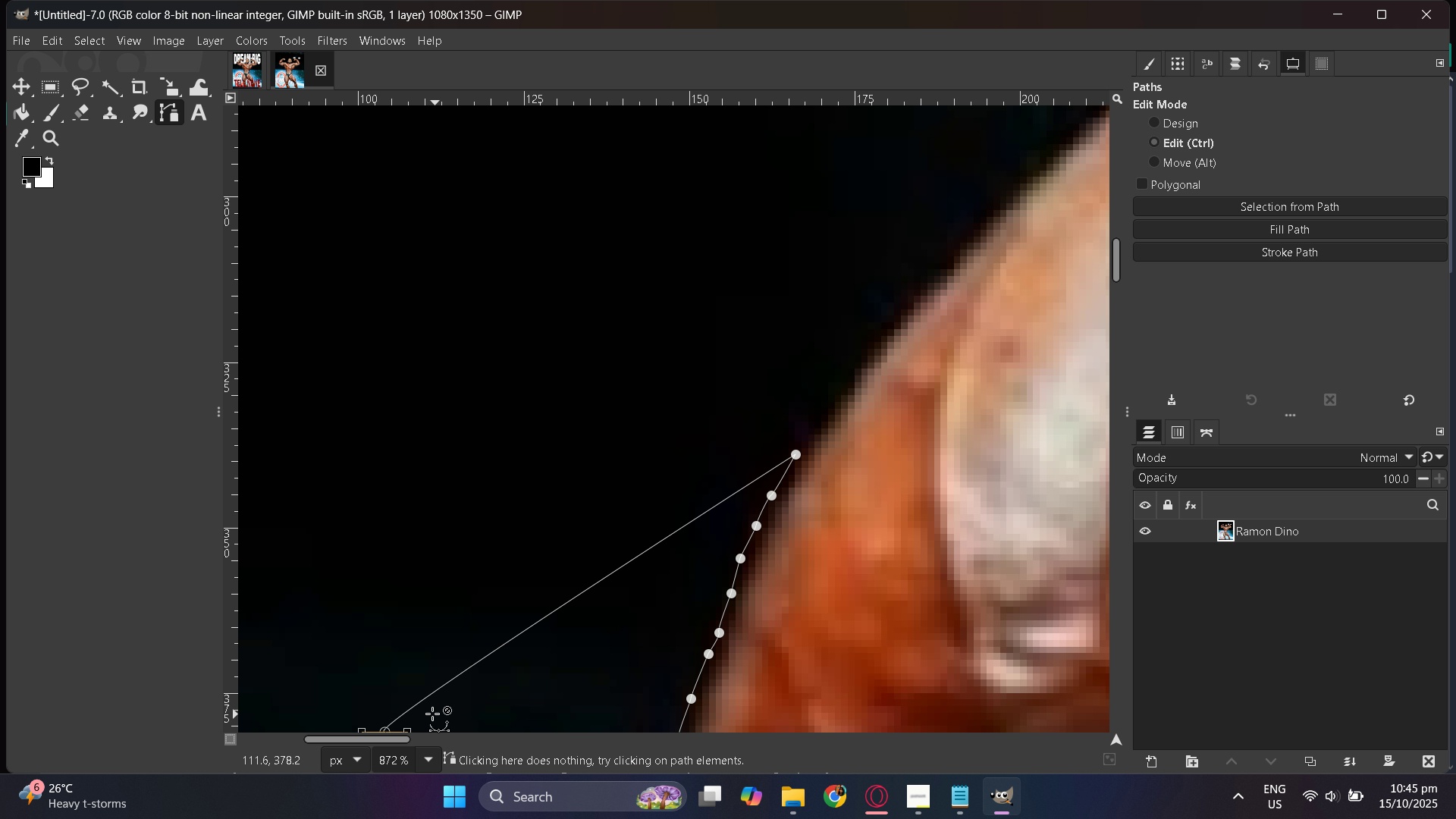 
key(Control+Z)
 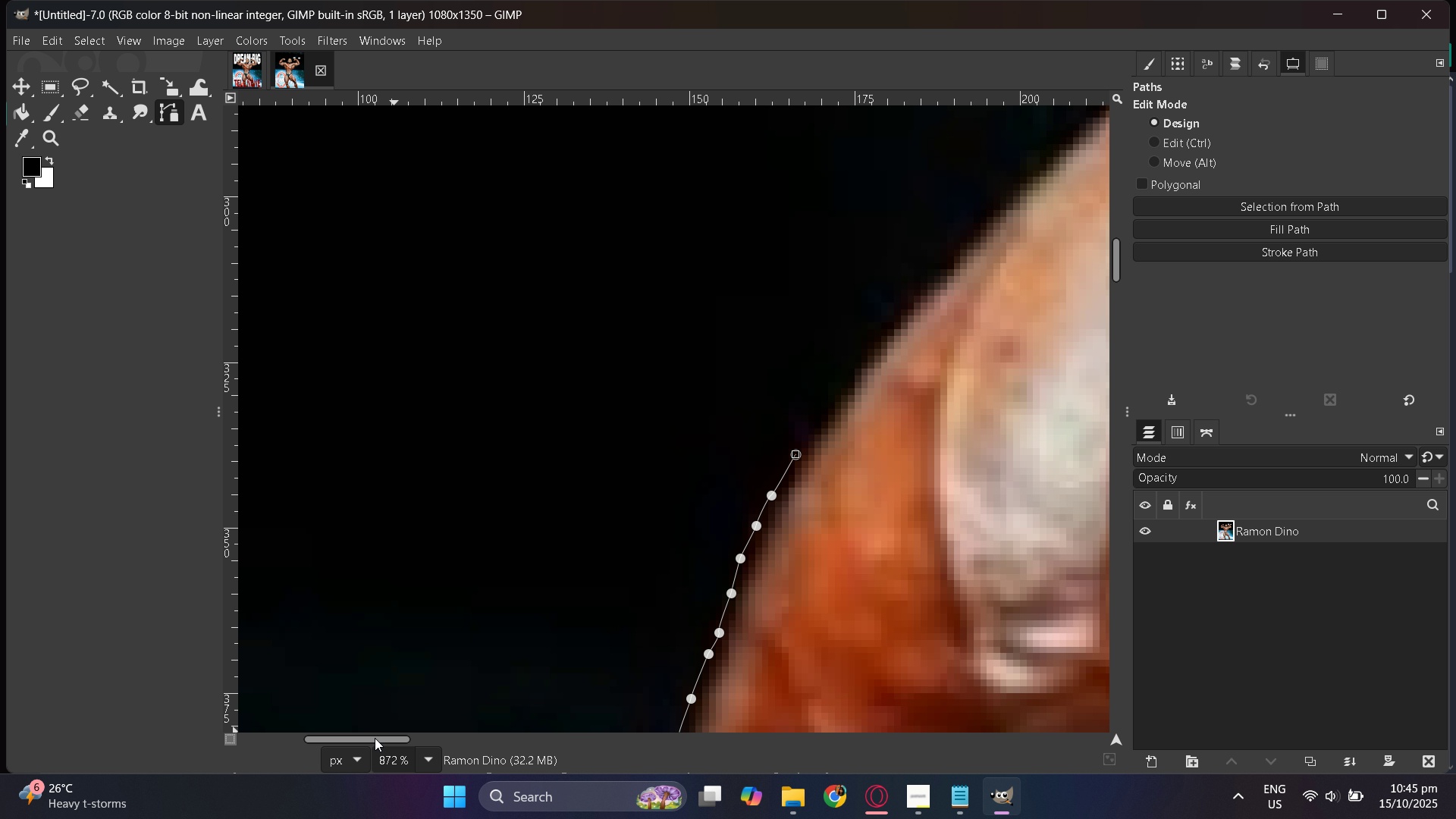 
left_click_drag(start_coordinate=[375, 738], to_coordinate=[430, 742])
 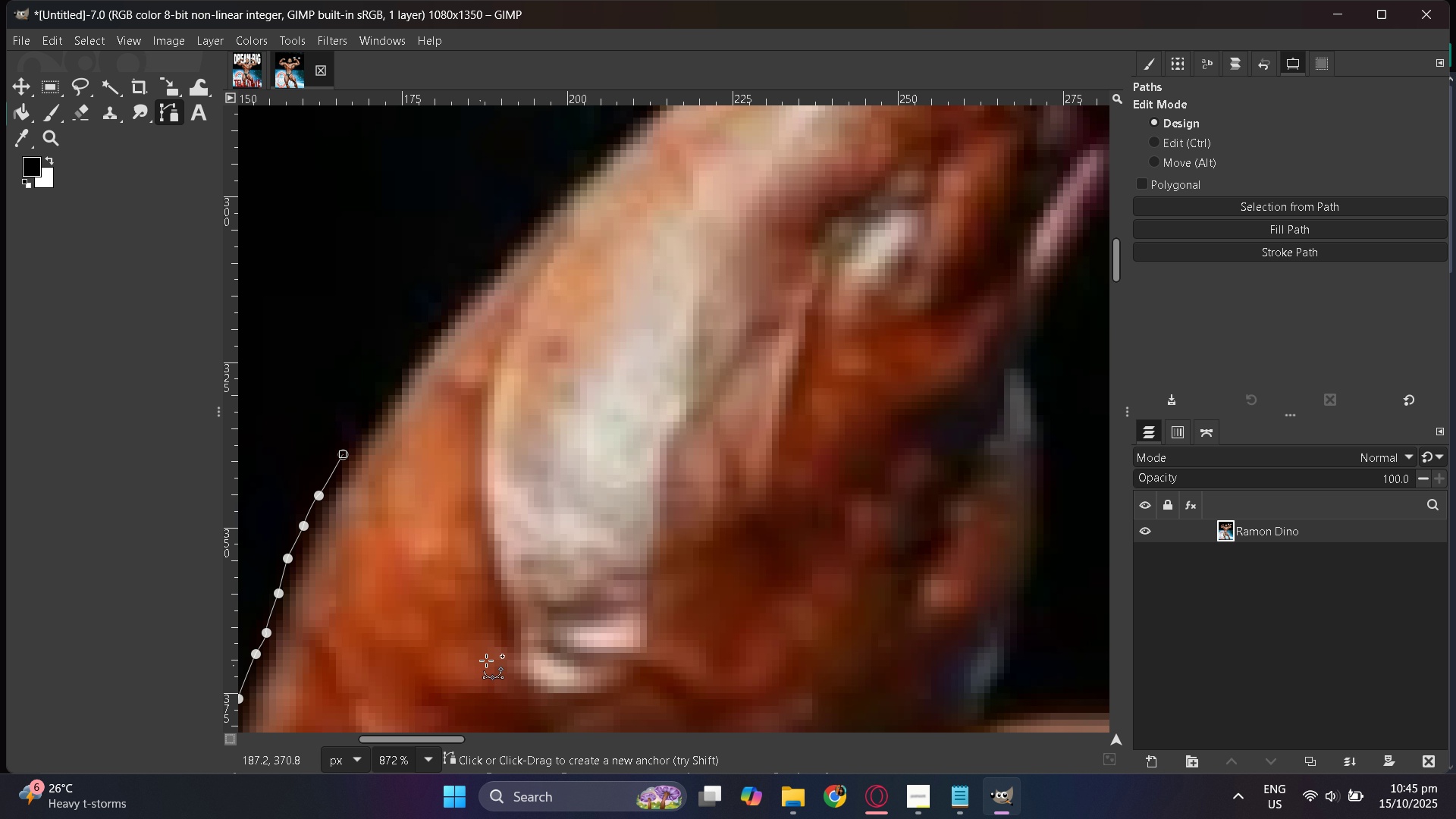 
scroll: coordinate [486, 661], scroll_direction: up, amount: 2.0
 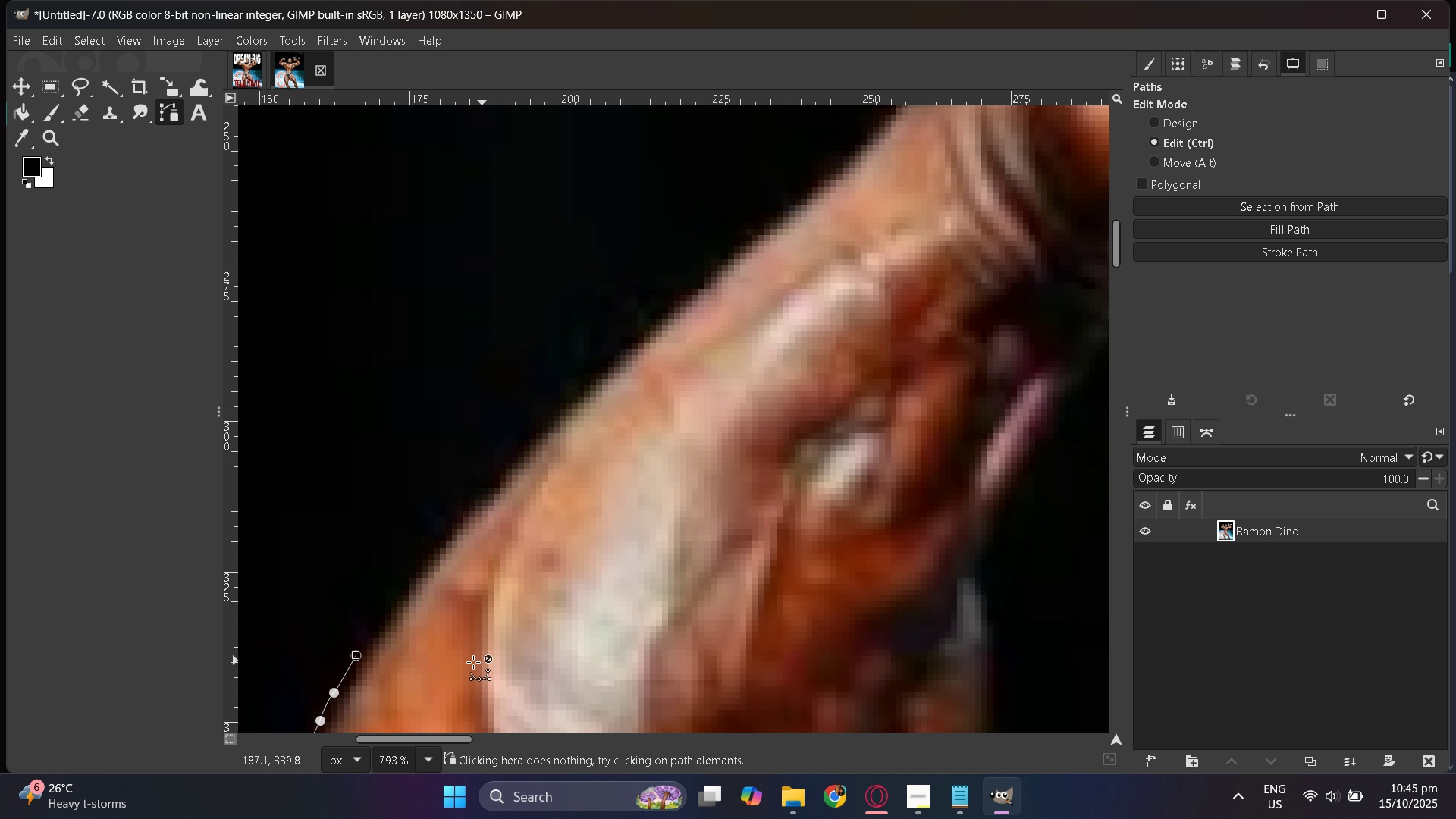 
hold_key(key=ControlLeft, duration=0.55)
 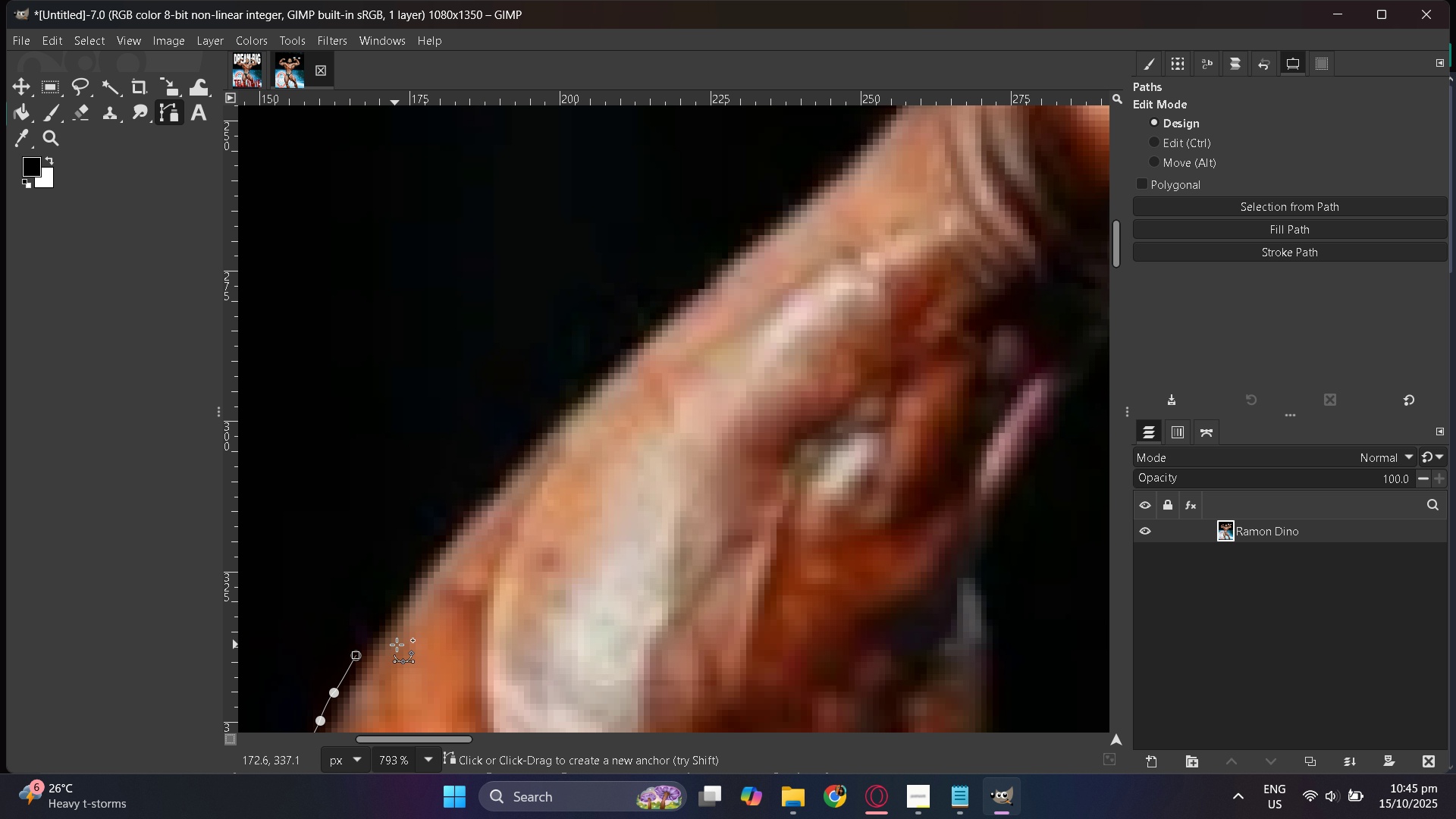 
hold_key(key=ControlLeft, duration=0.34)
scroll: coordinate [382, 655], scroll_direction: up, amount: 2.0
 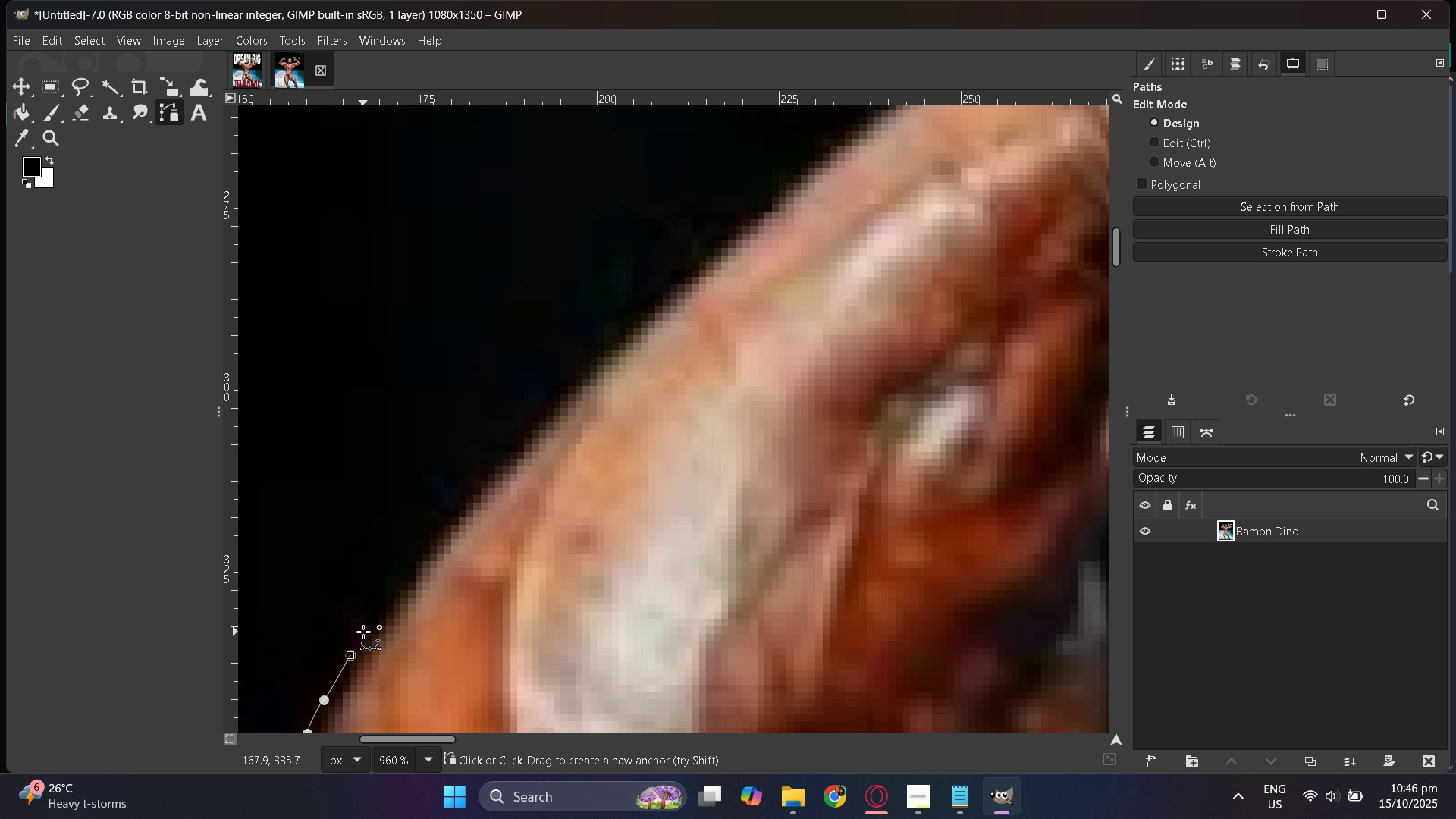 
left_click([367, 630])
 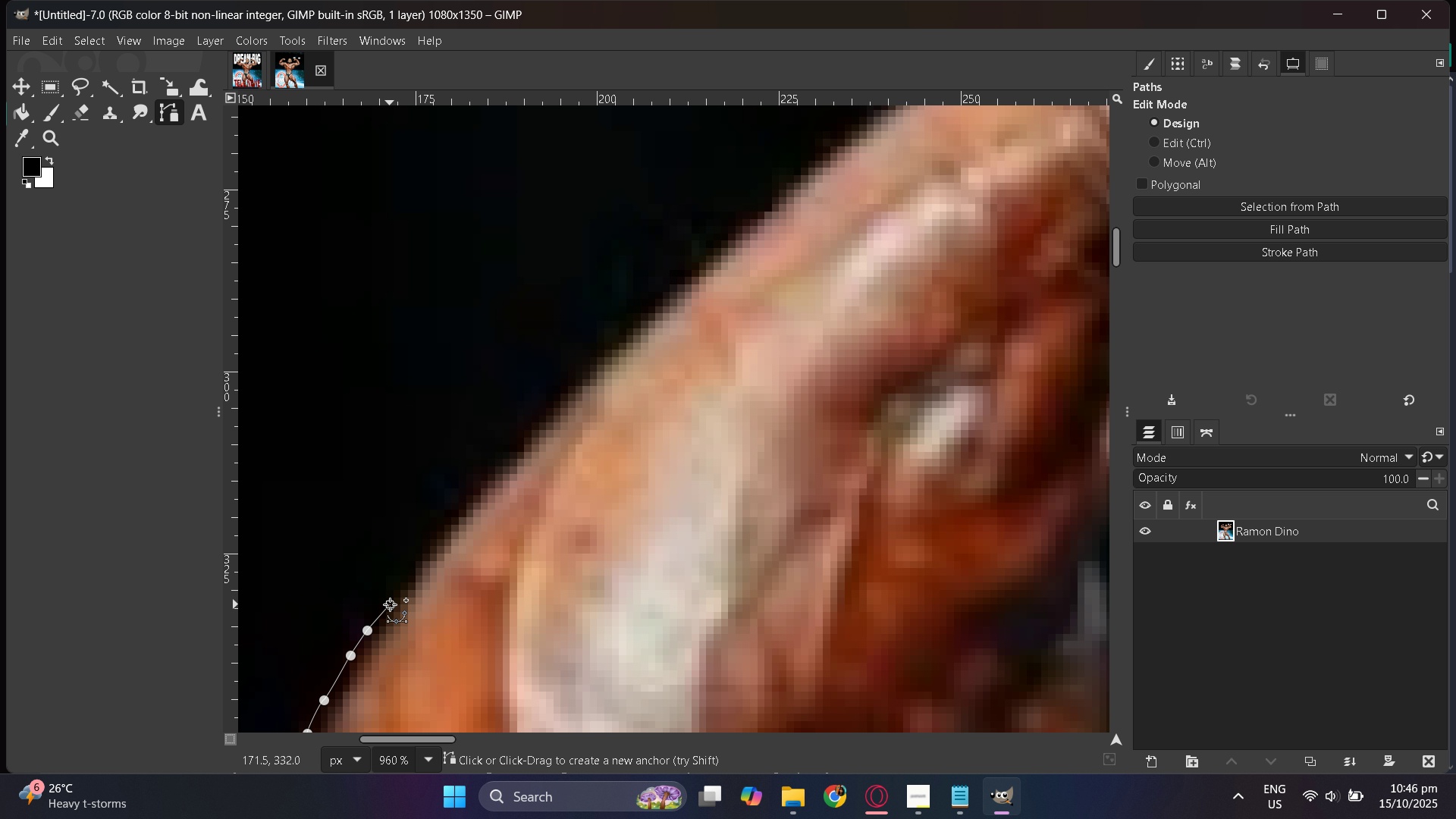 
left_click([390, 604])
 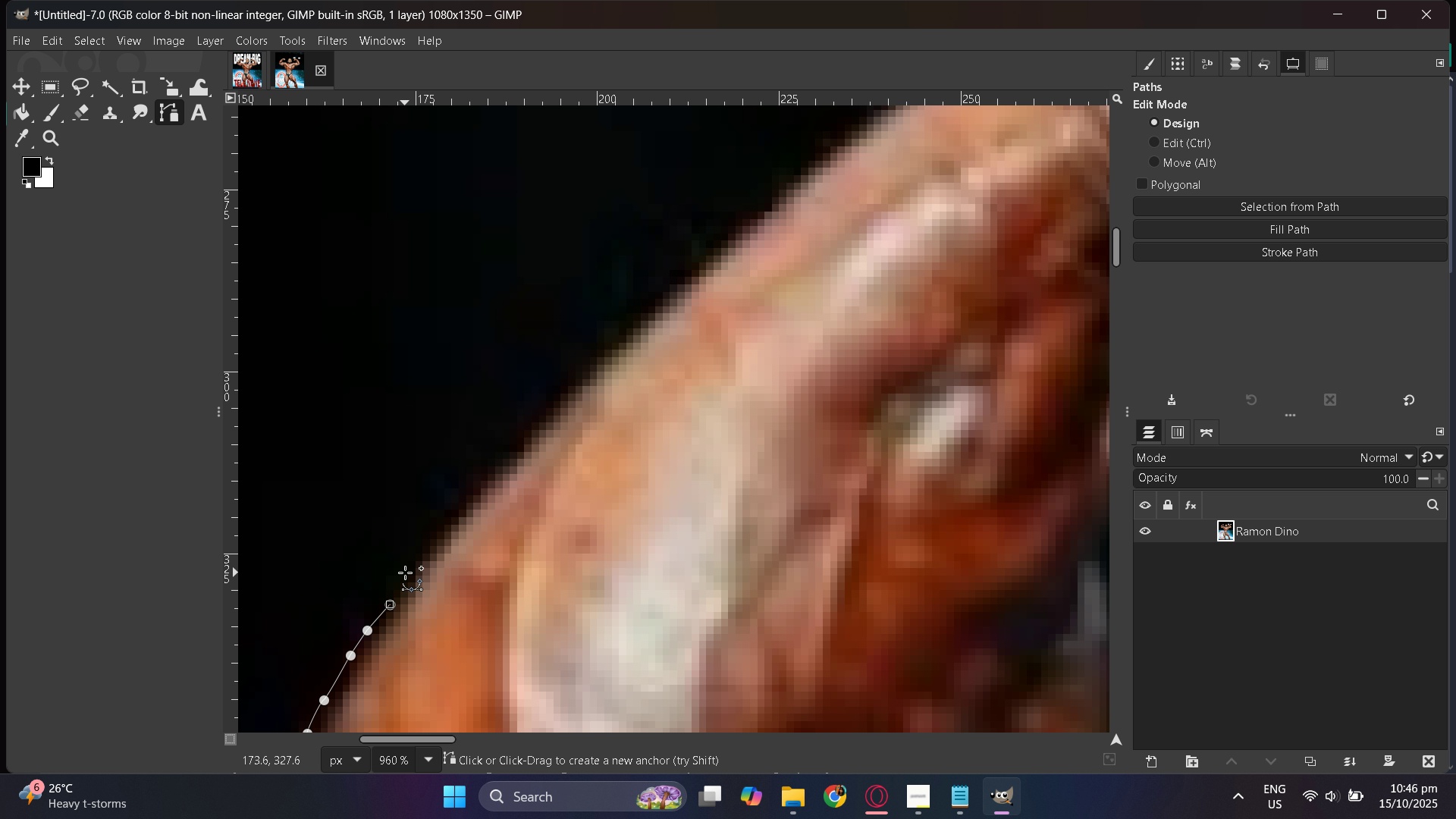 
key(Control+ControlLeft)
 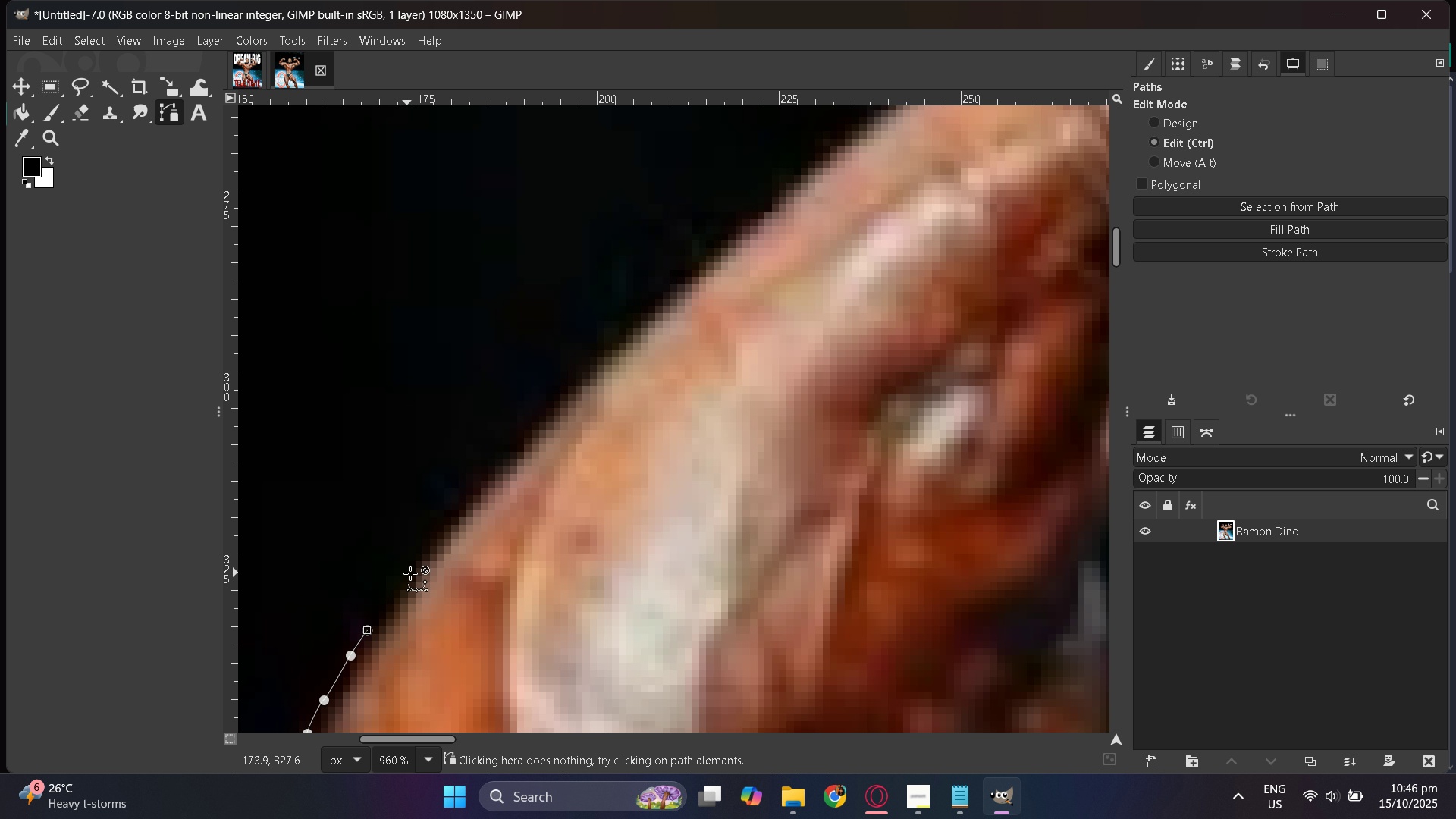 
key(Control+Z)
 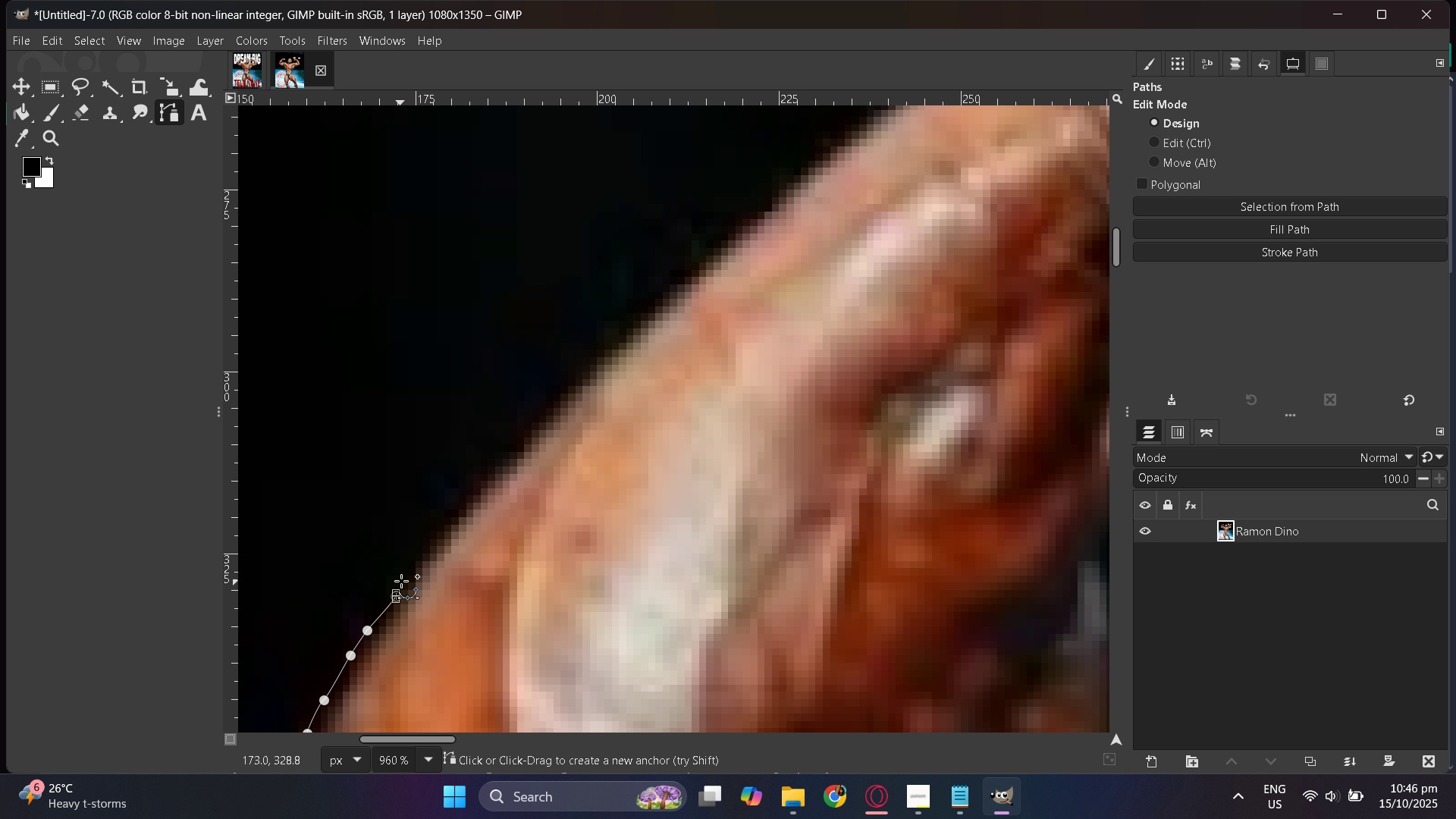 
left_click_drag(start_coordinate=[416, 565], to_coordinate=[418, 561])
 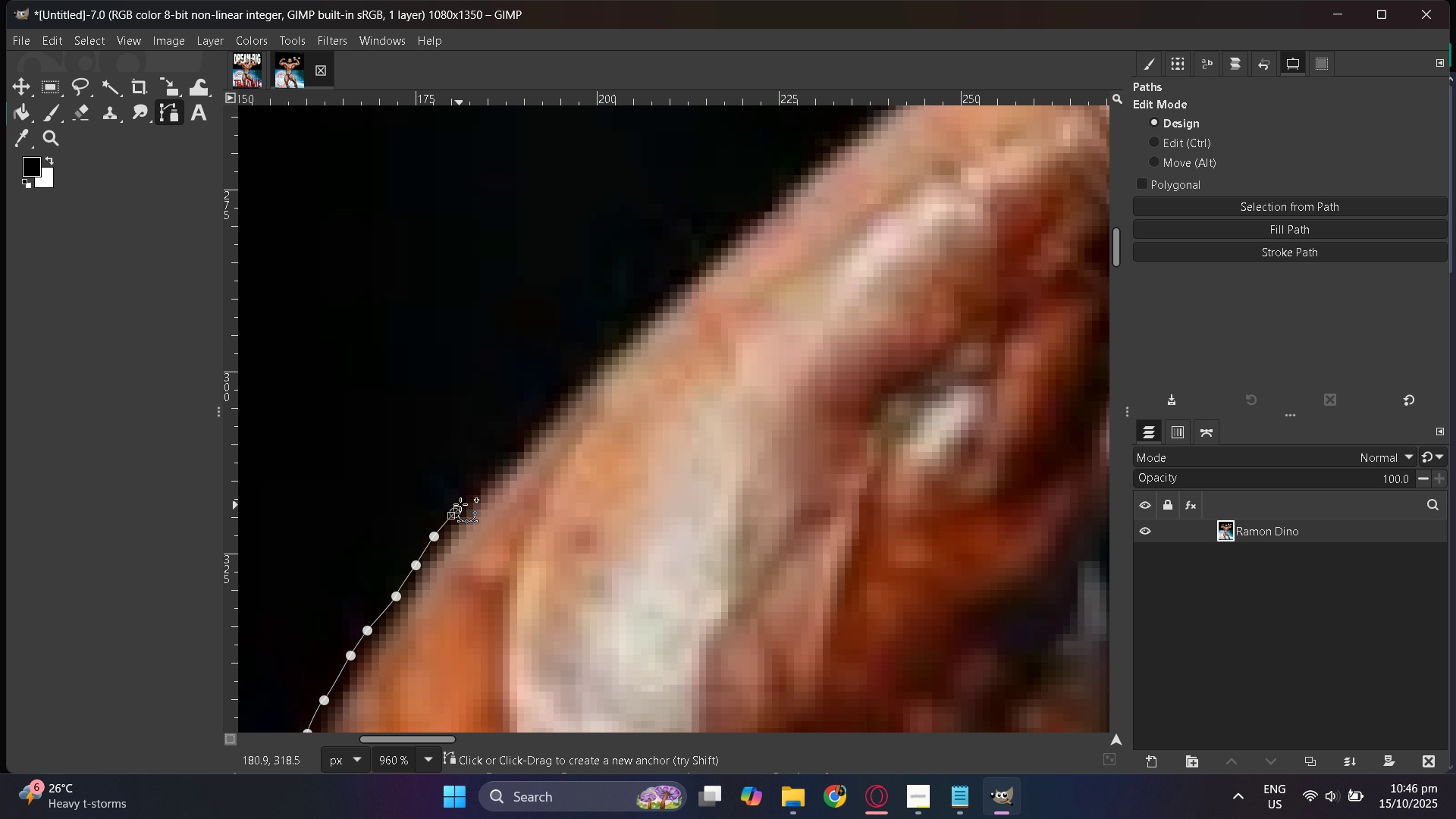 
left_click_drag(start_coordinate=[471, 487], to_coordinate=[475, 482])
 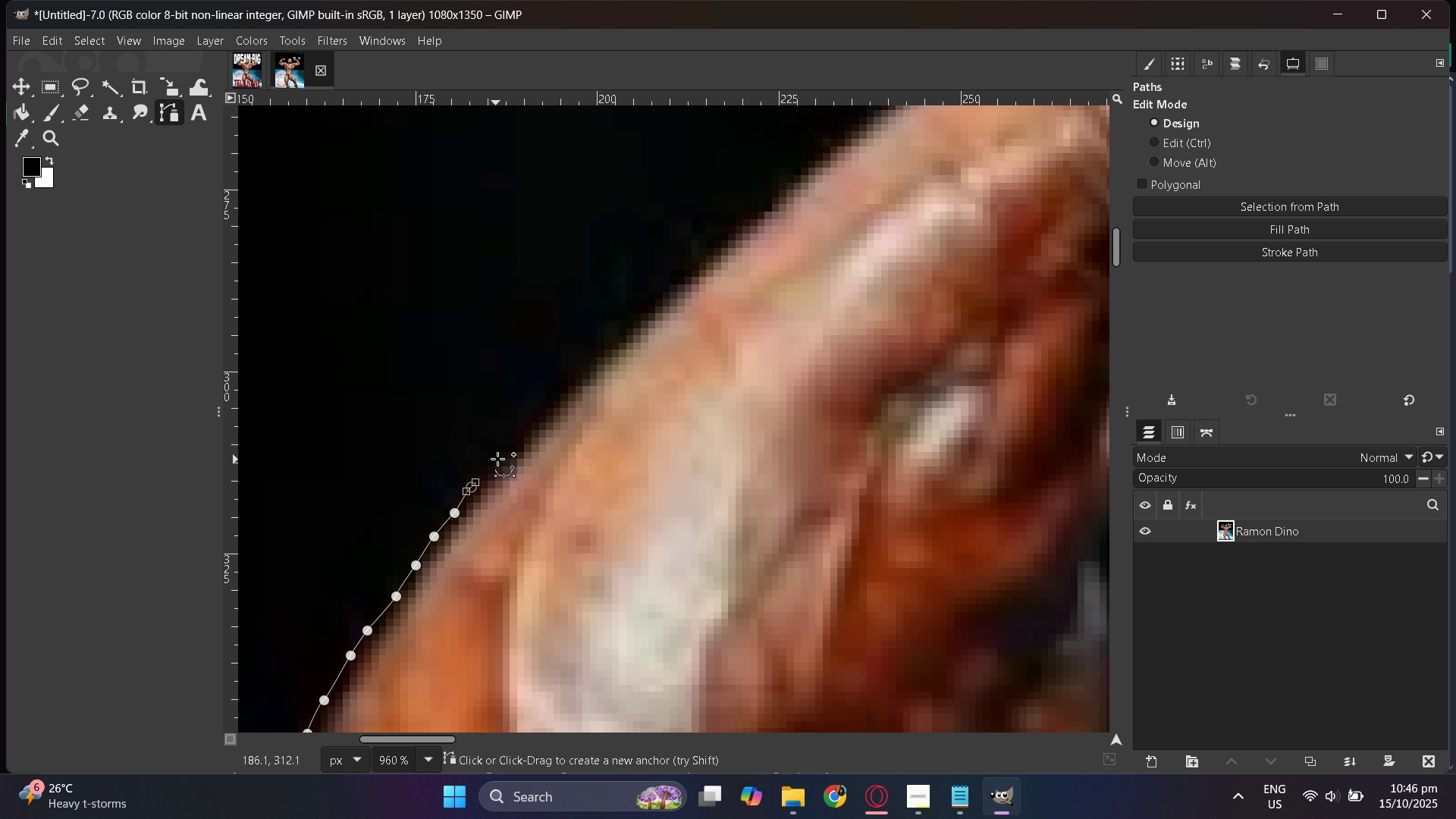 
left_click_drag(start_coordinate=[500, 457], to_coordinate=[505, 453])
 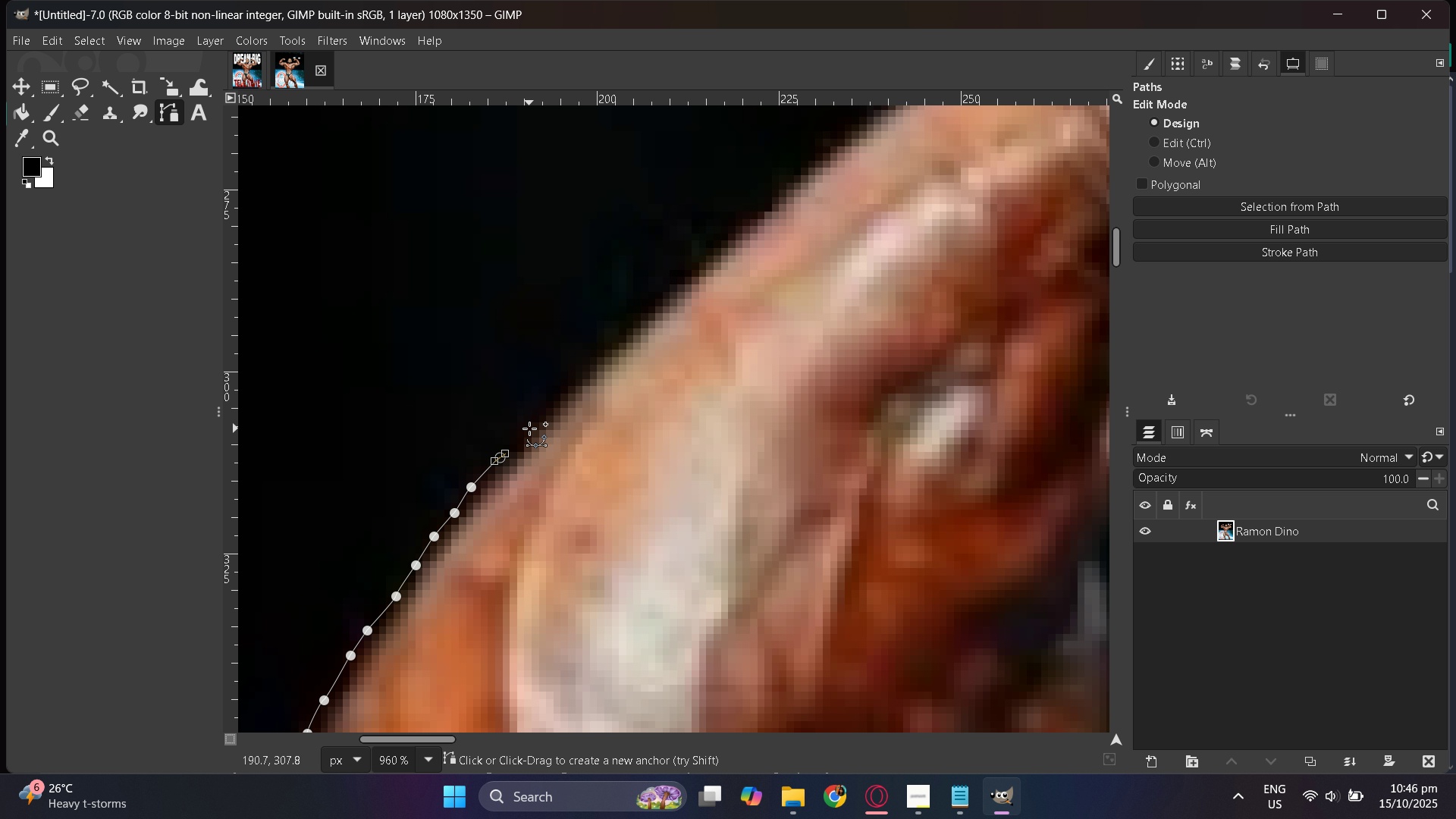 
left_click_drag(start_coordinate=[533, 425], to_coordinate=[538, 419])
 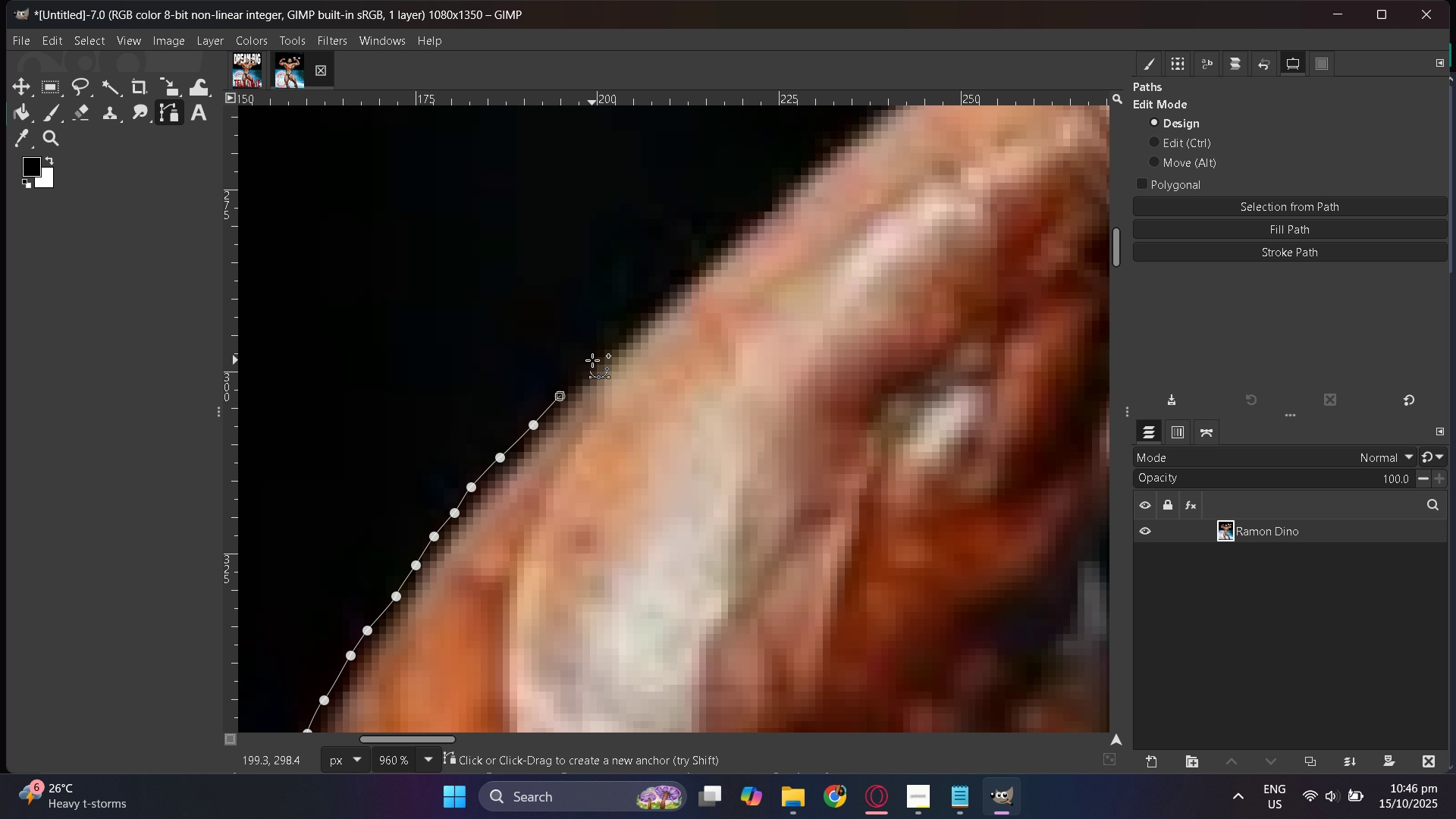 
left_click_drag(start_coordinate=[604, 350], to_coordinate=[609, 346])
 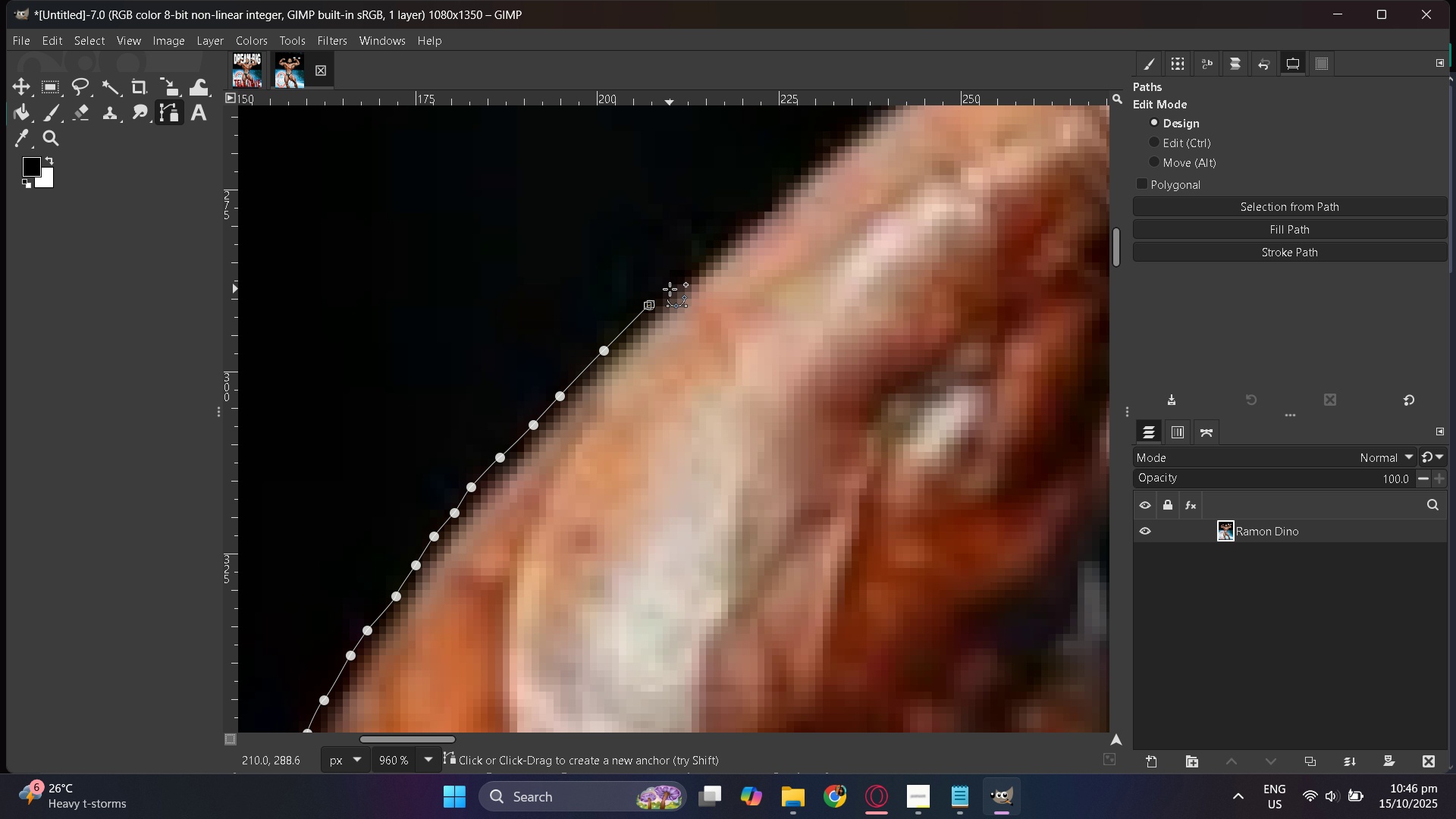 
left_click([682, 278])
 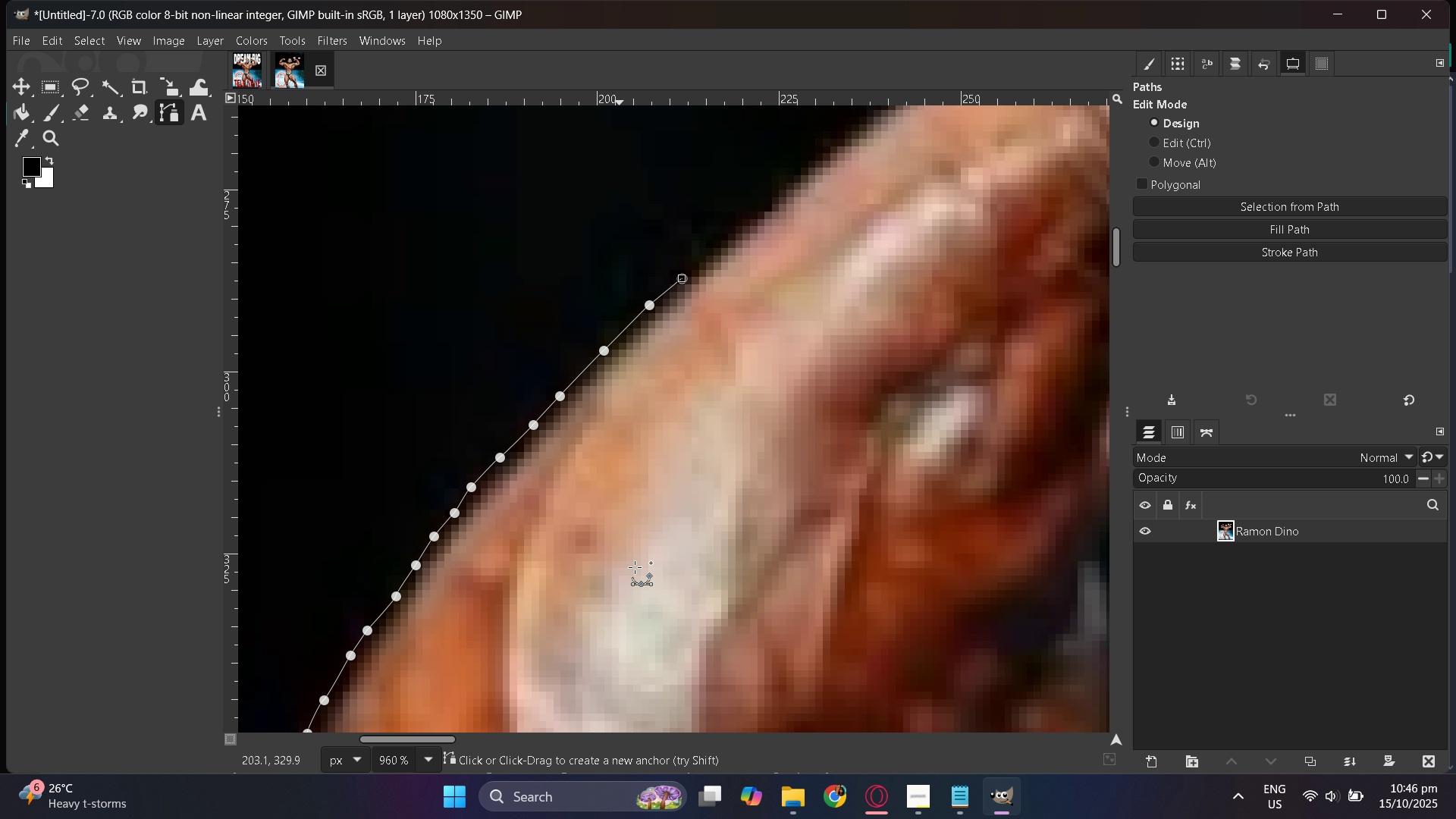 
scroll: coordinate [645, 555], scroll_direction: up, amount: 4.0
 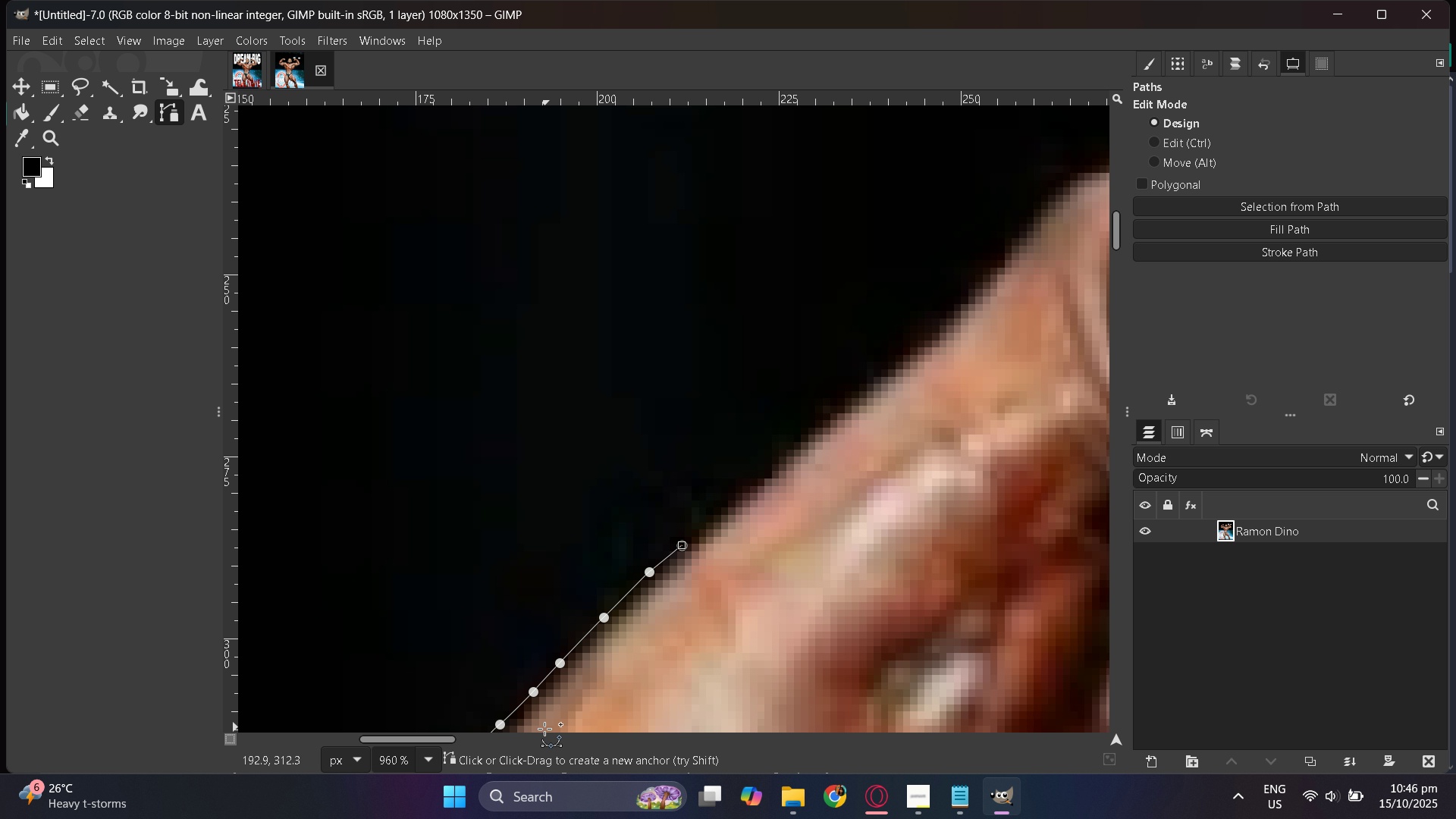 
hold_key(key=ControlLeft, duration=1.5)
scroll: coordinate [650, 593], scroll_direction: down, amount: 5.0
 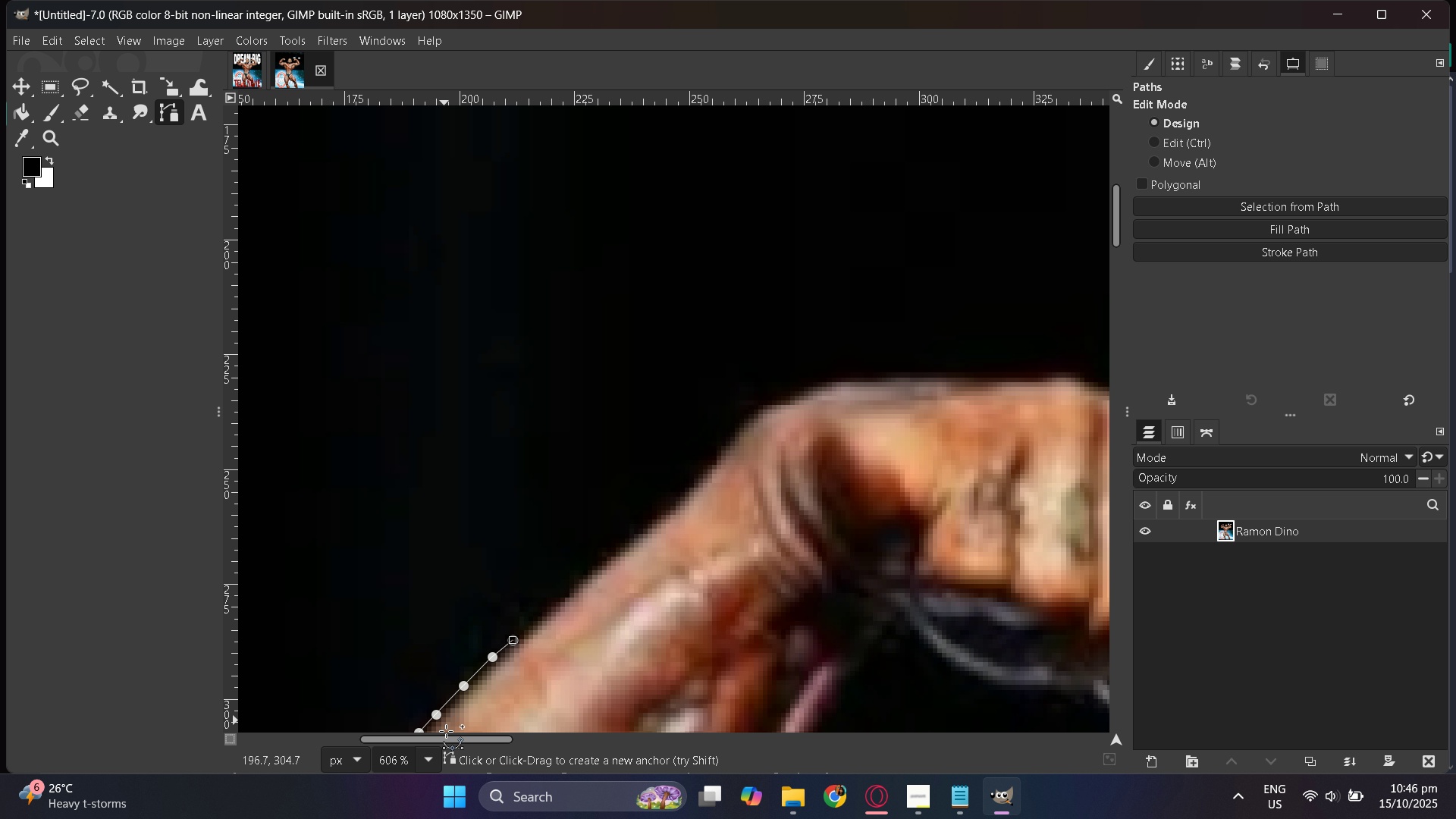 
key(Control+ControlLeft)
 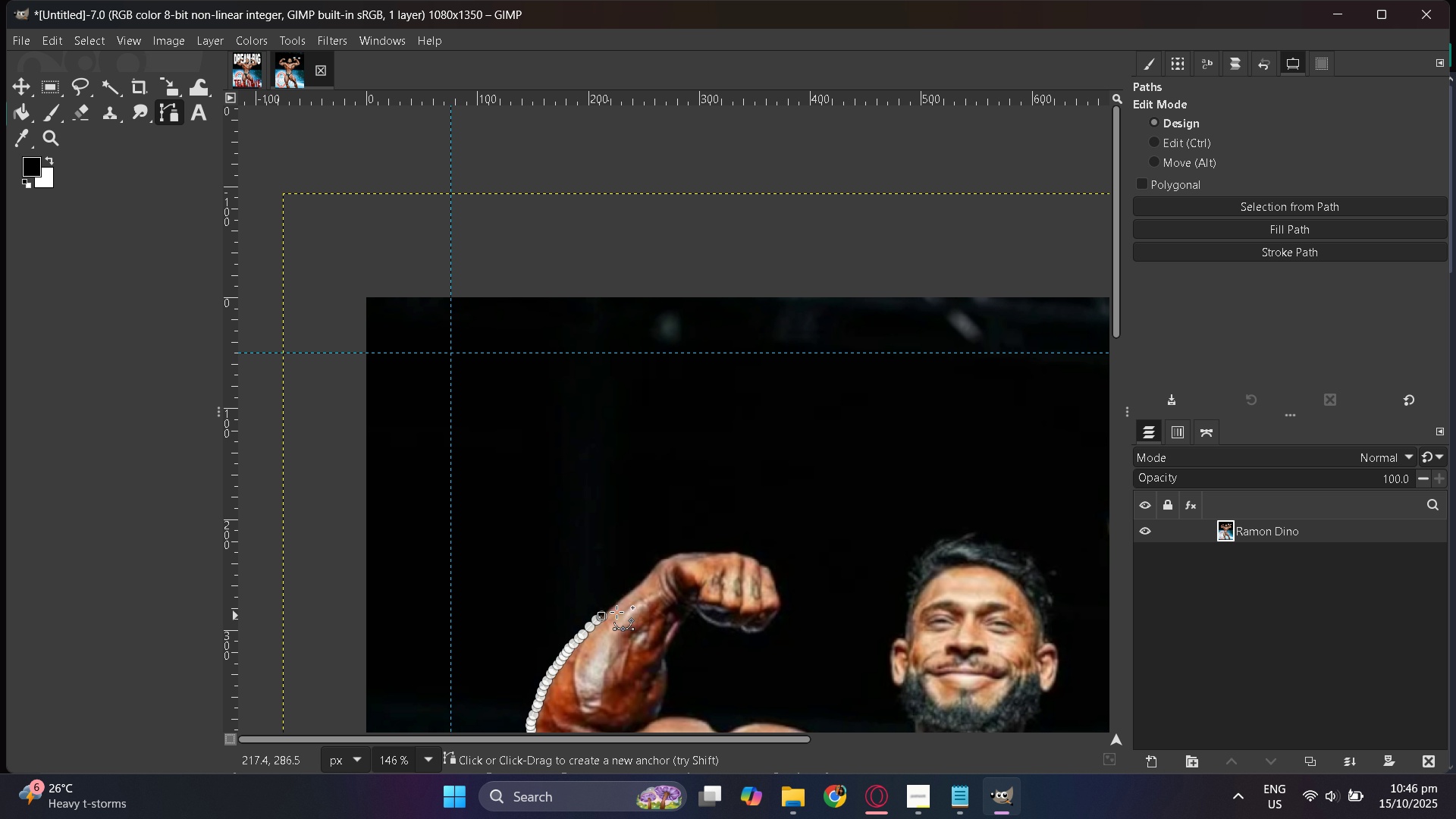 
hold_key(key=ControlLeft, duration=1.15)
 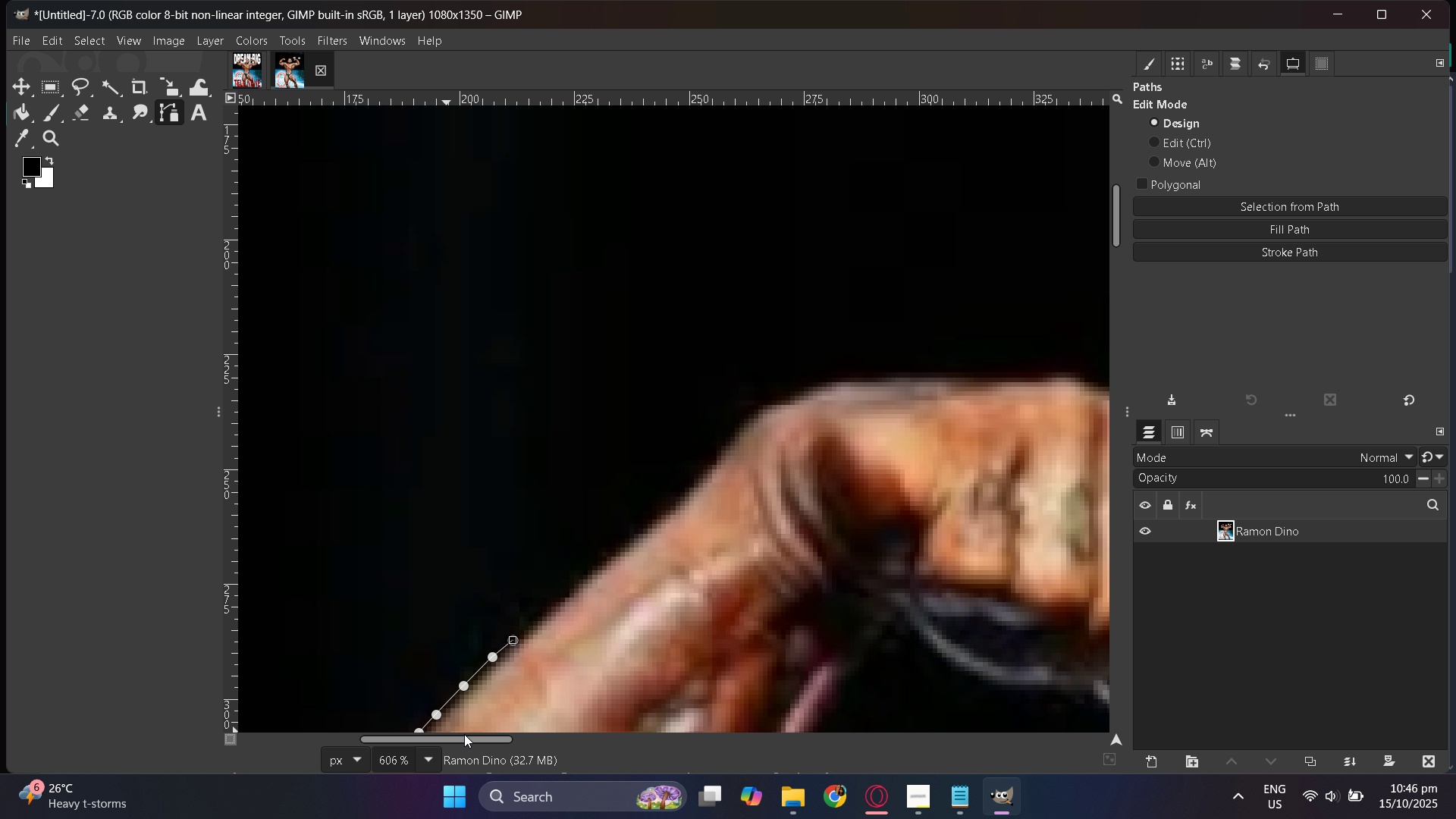 
left_click_drag(start_coordinate=[465, 735], to_coordinate=[499, 733])
 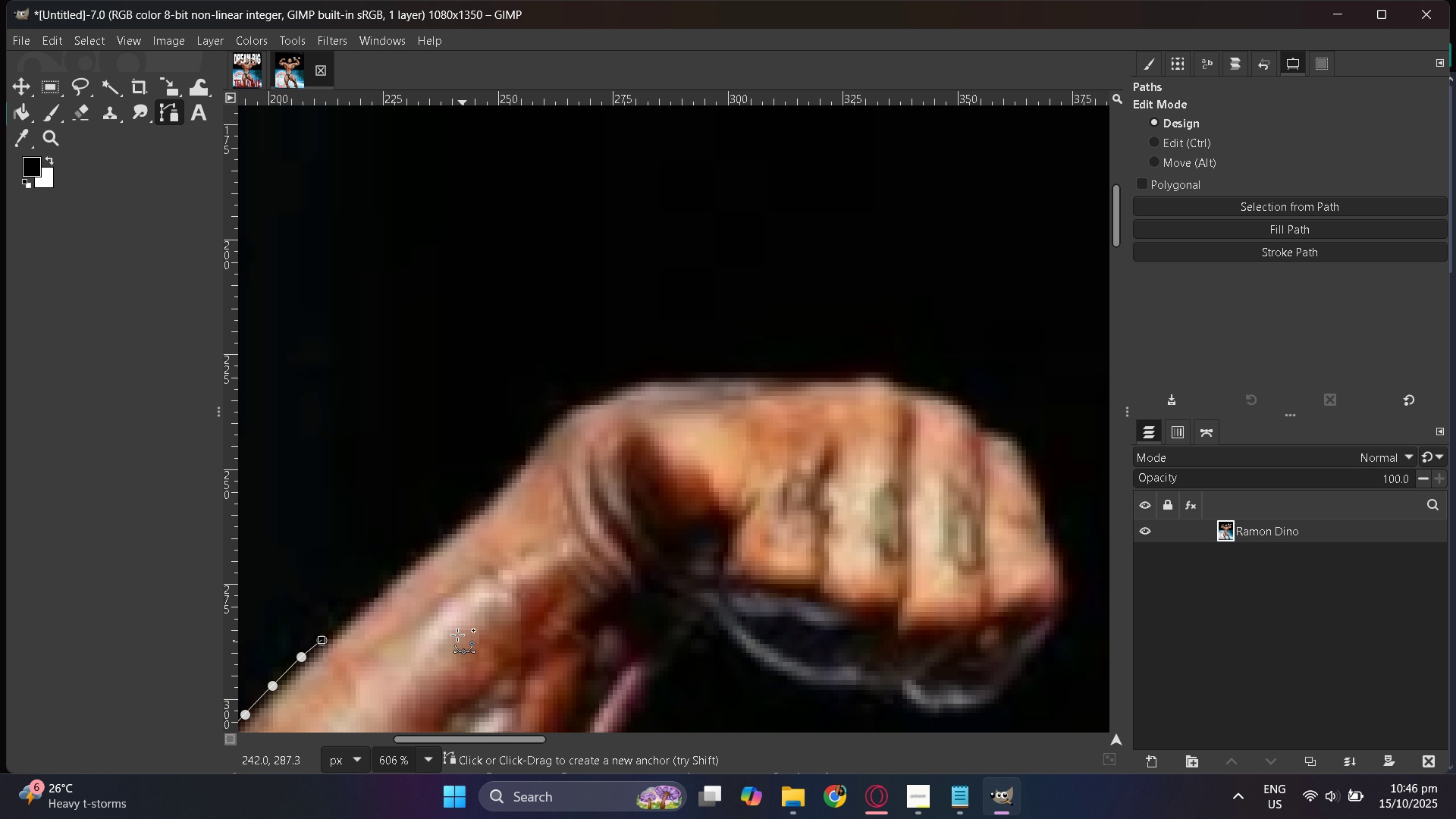 
hold_key(key=ControlLeft, duration=0.36)
scroll: coordinate [451, 630], scroll_direction: up, amount: 1.0
 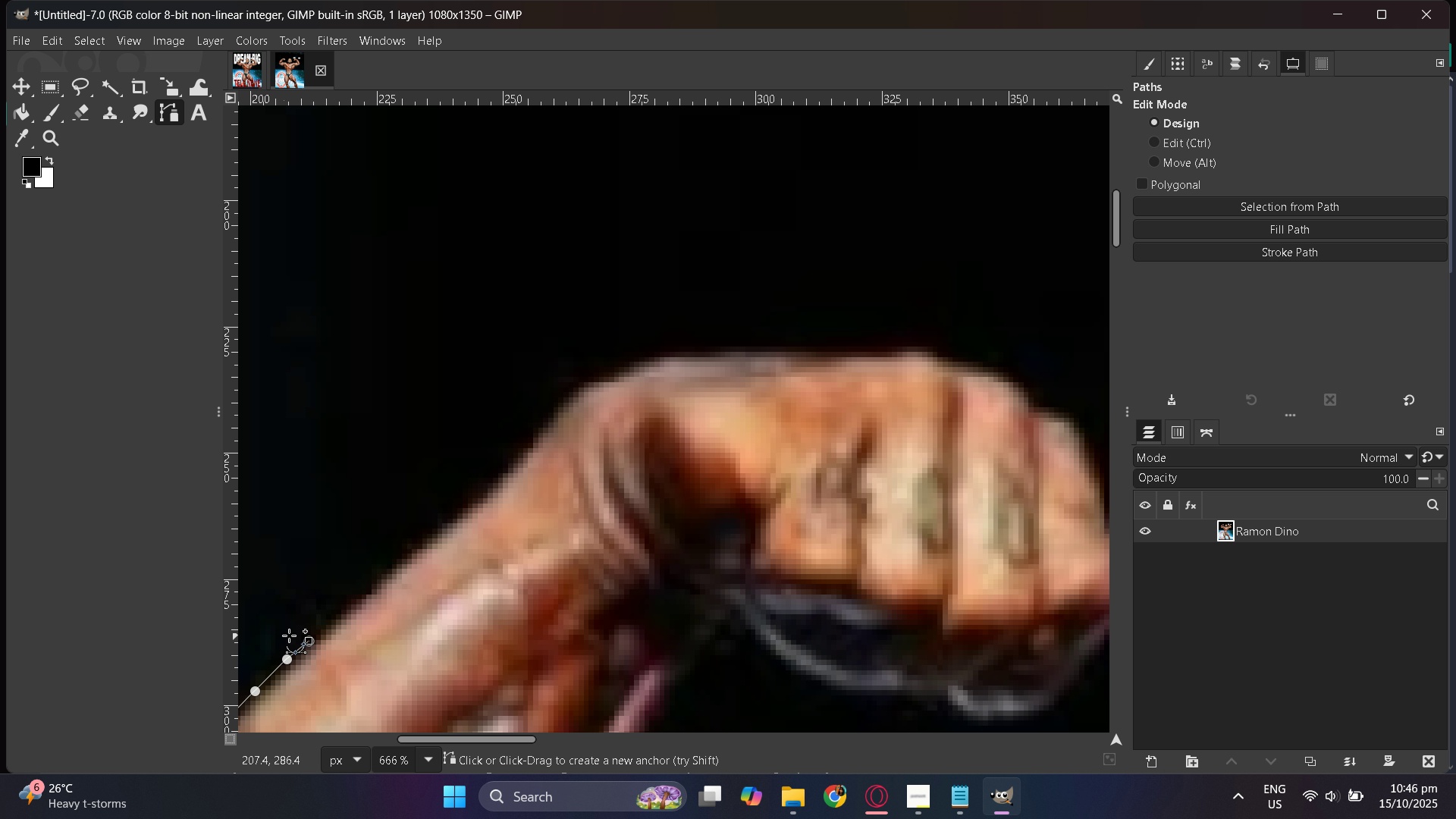 
hold_key(key=ControlLeft, duration=0.38)
scroll: coordinate [316, 636], scroll_direction: up, amount: 2.0
 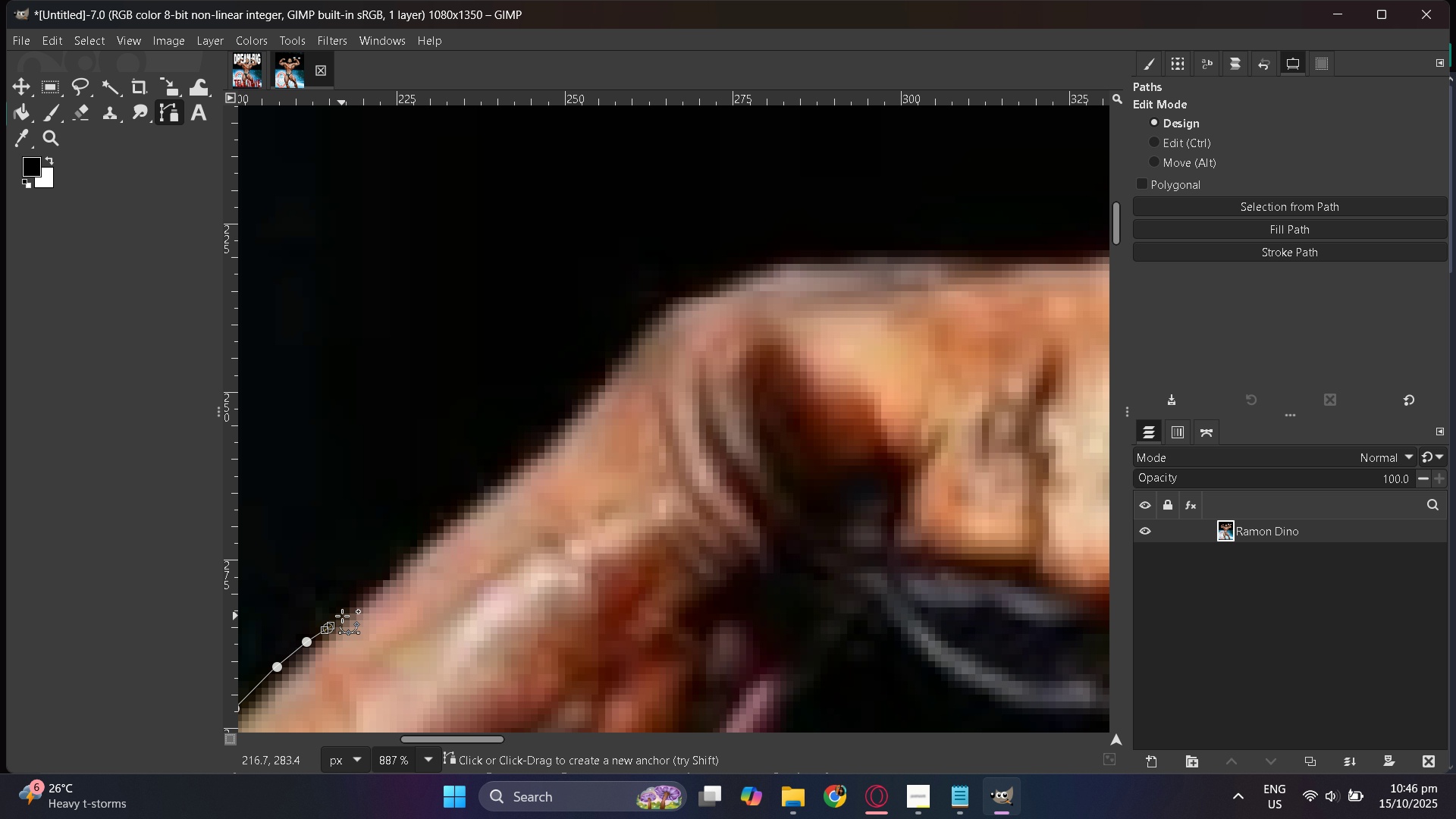 
left_click([350, 607])
 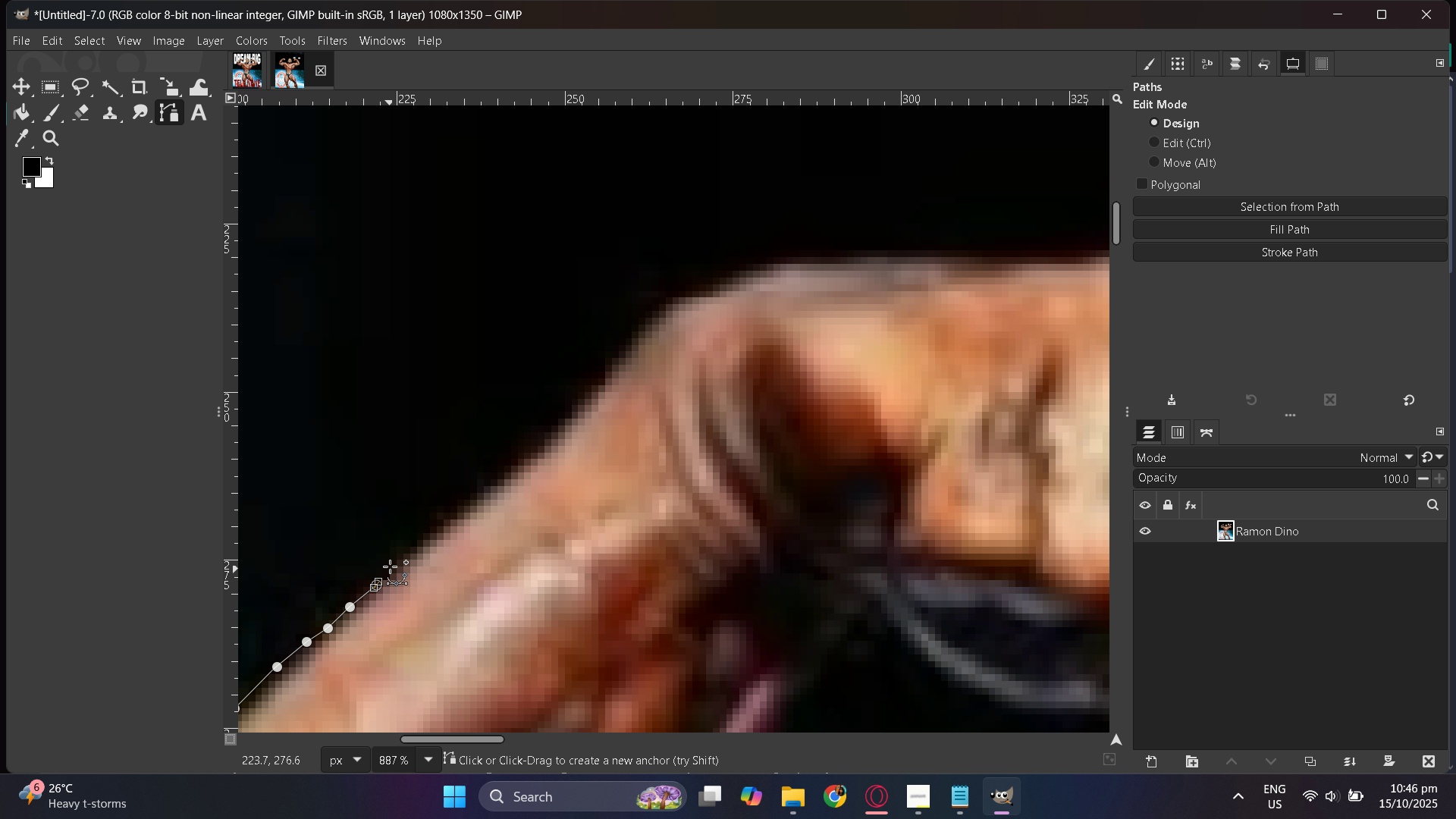 
left_click_drag(start_coordinate=[396, 562], to_coordinate=[400, 558])
 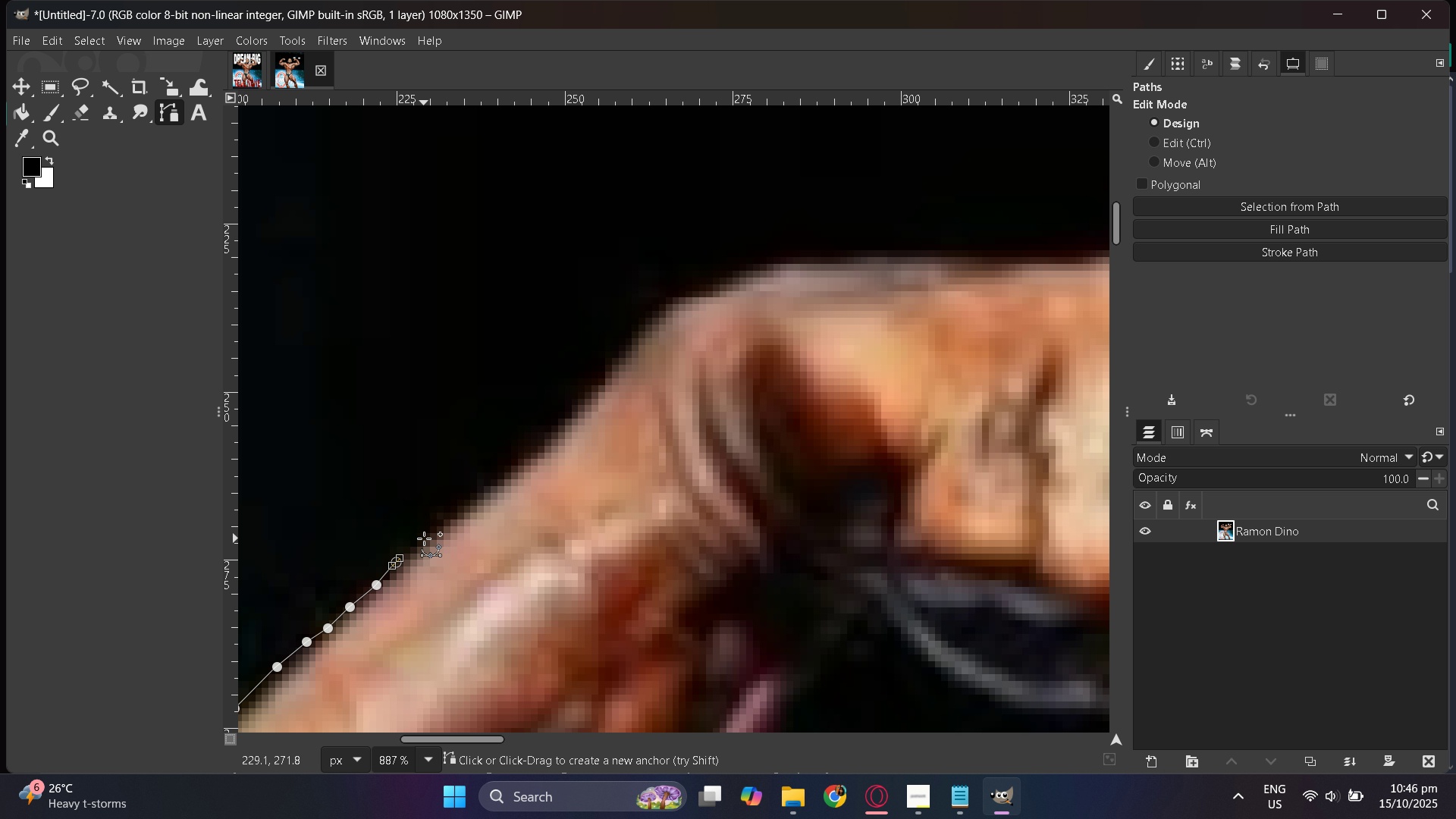 
left_click_drag(start_coordinate=[426, 537], to_coordinate=[428, 533])
 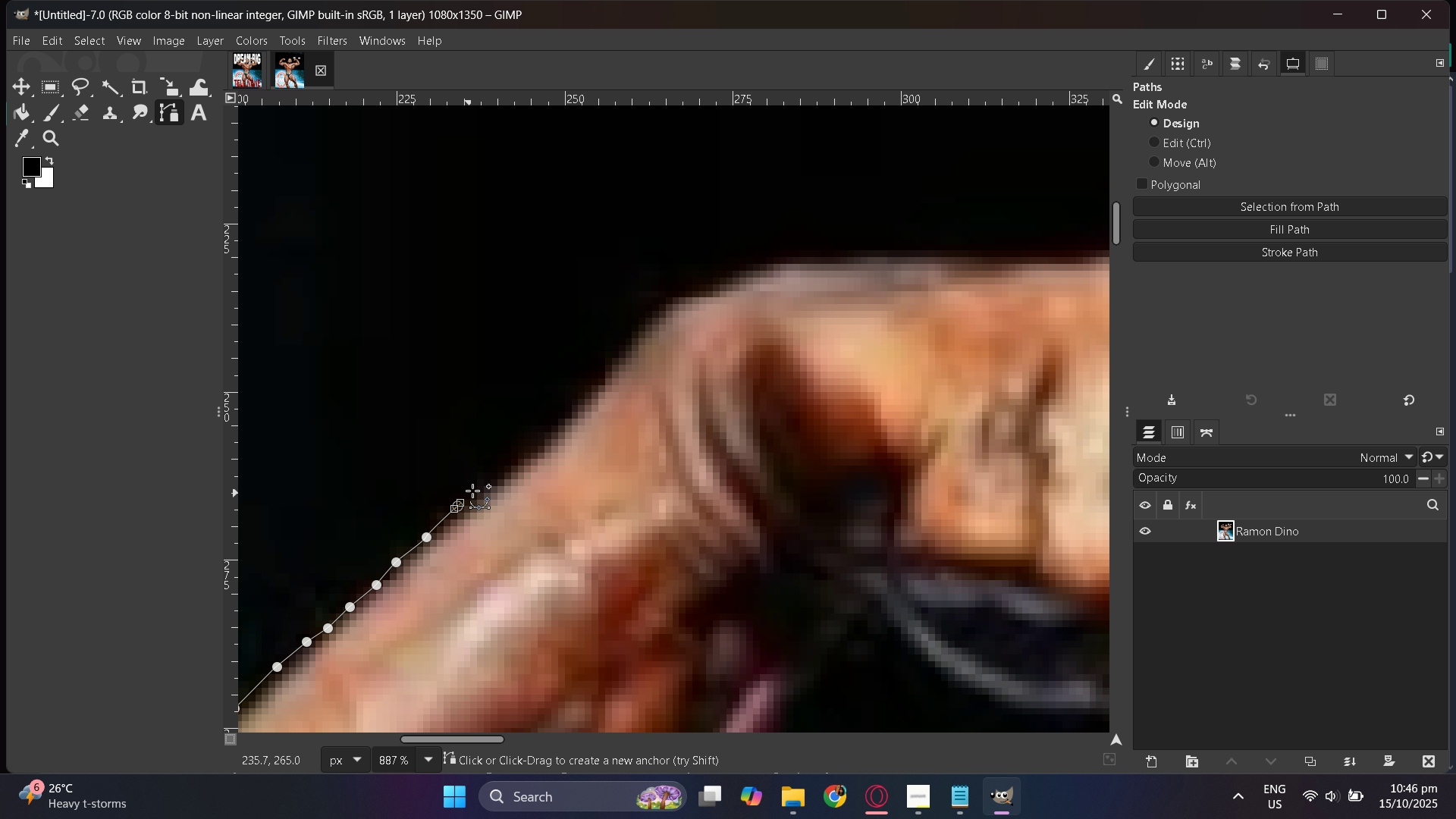 
left_click_drag(start_coordinate=[488, 482], to_coordinate=[494, 479])
 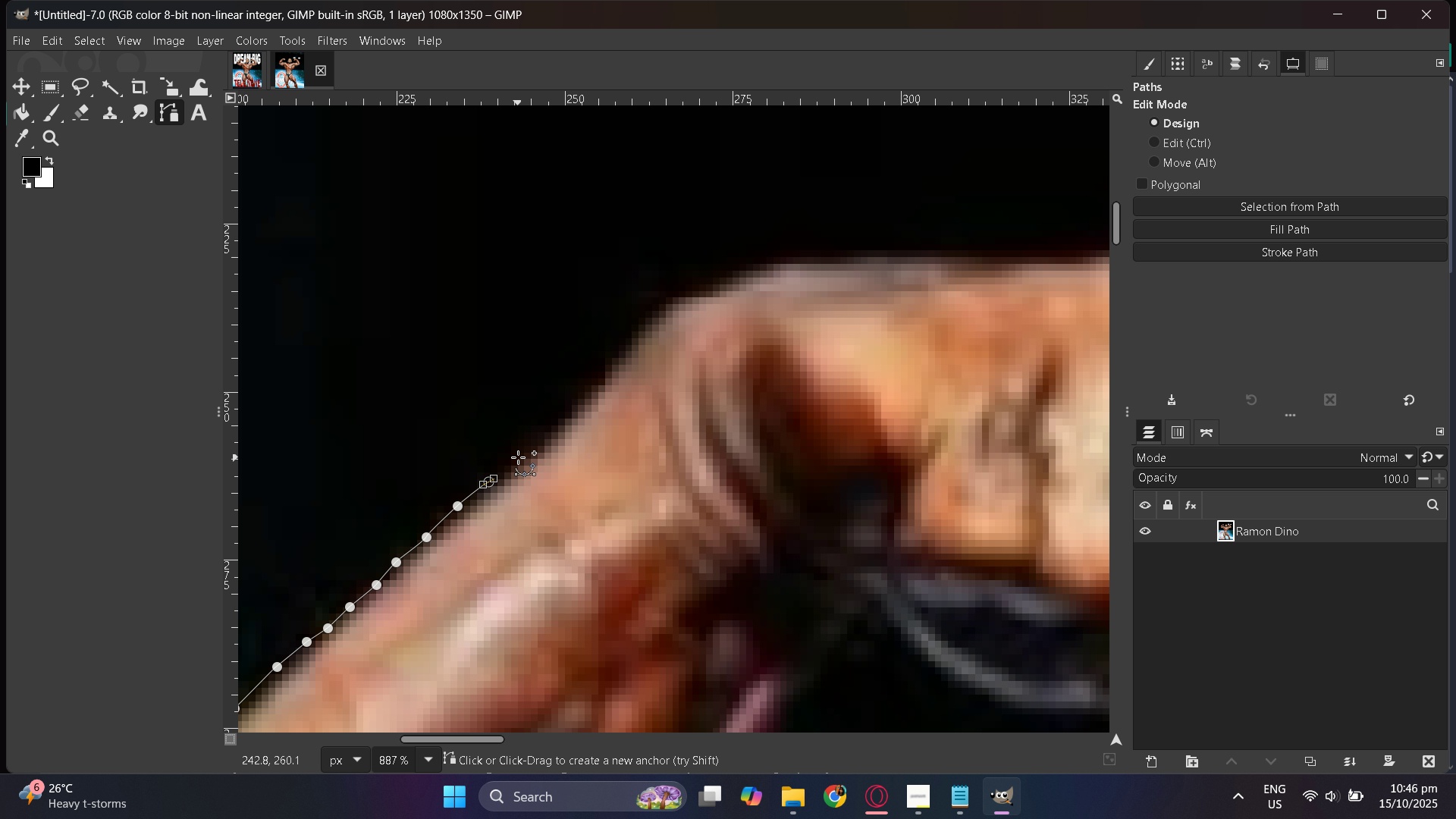 
left_click_drag(start_coordinate=[521, 451], to_coordinate=[532, 441])
 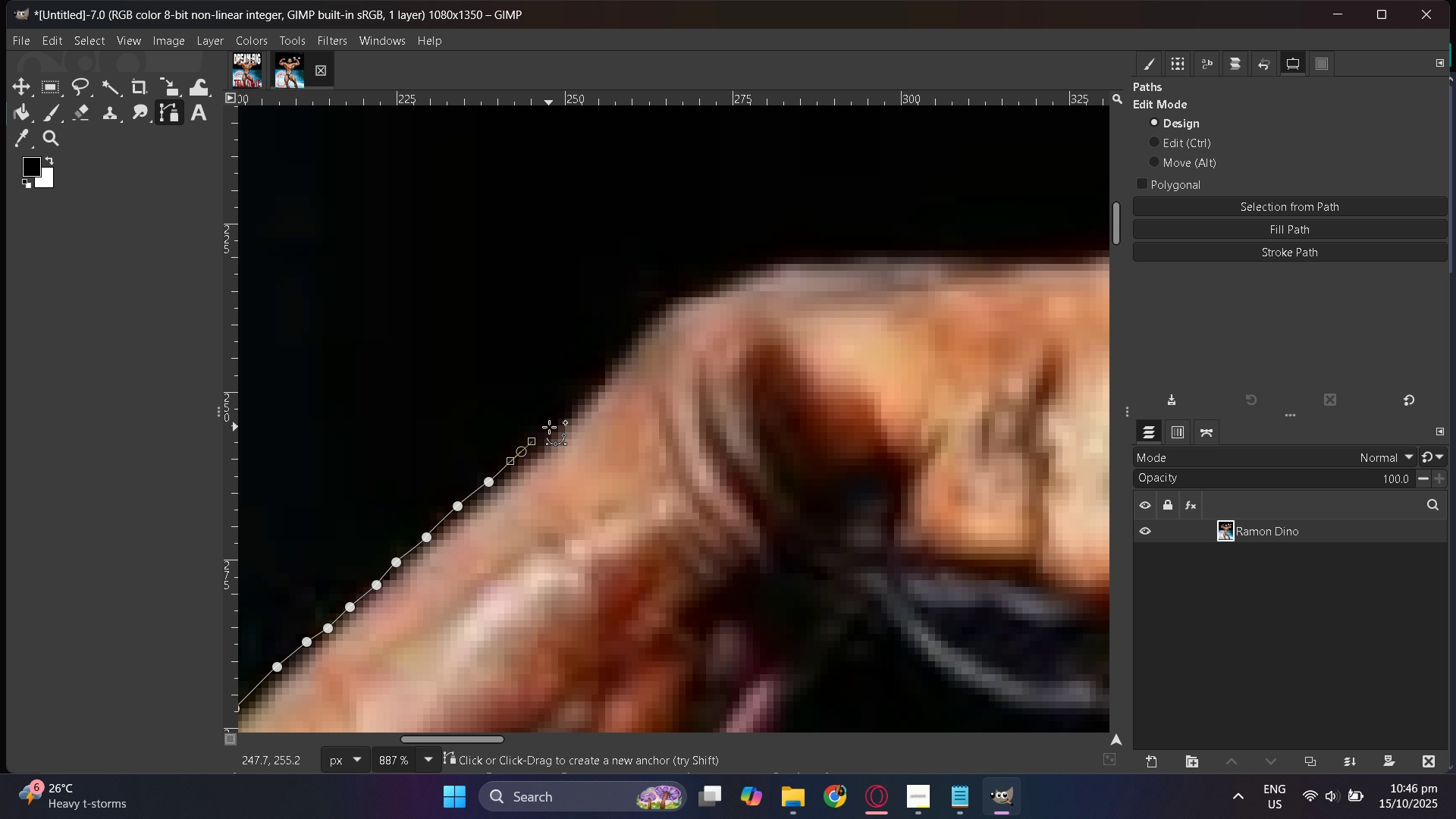 
left_click_drag(start_coordinate=[551, 425], to_coordinate=[558, 419])
 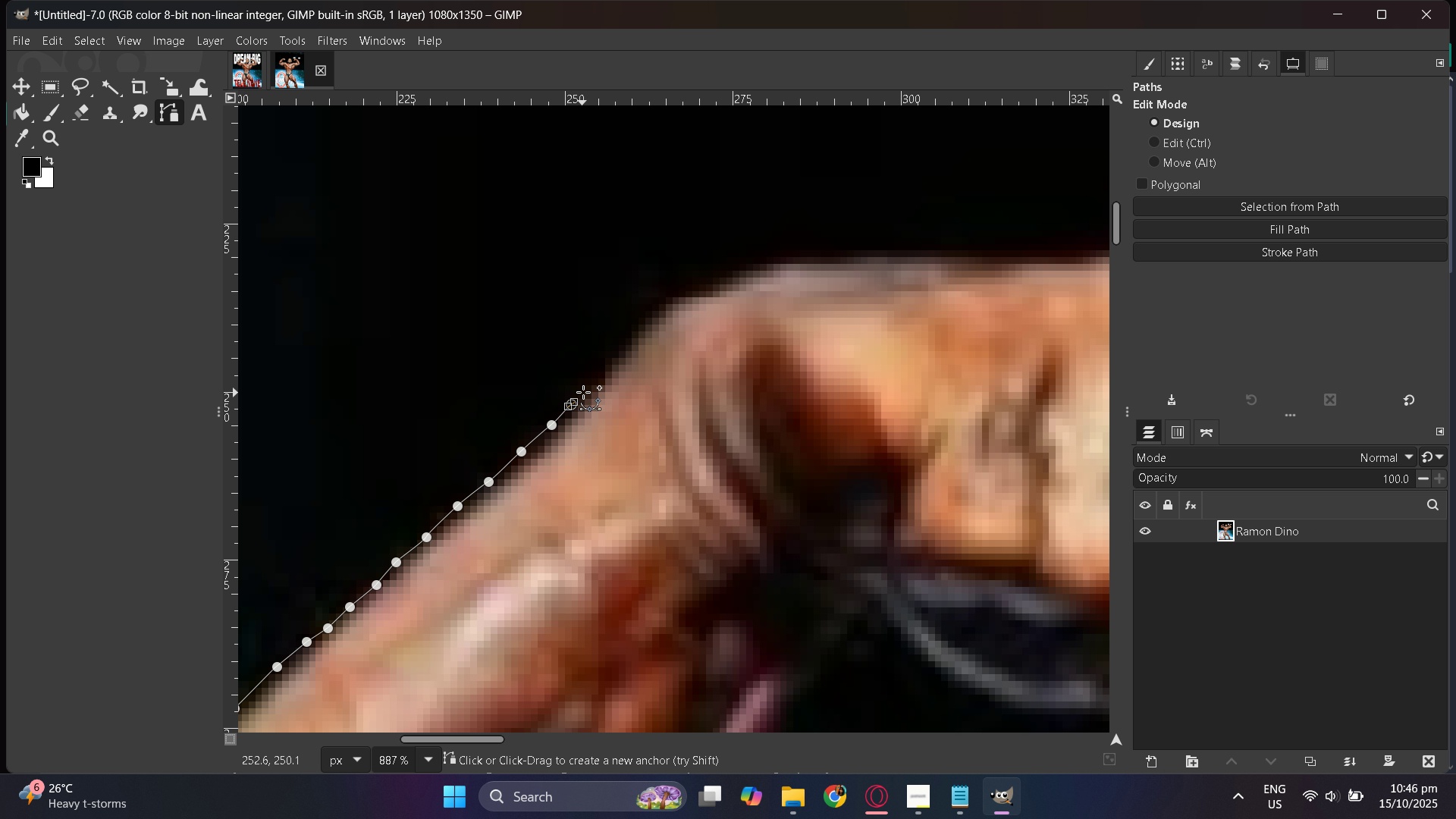 
left_click_drag(start_coordinate=[590, 388], to_coordinate=[594, 384])
 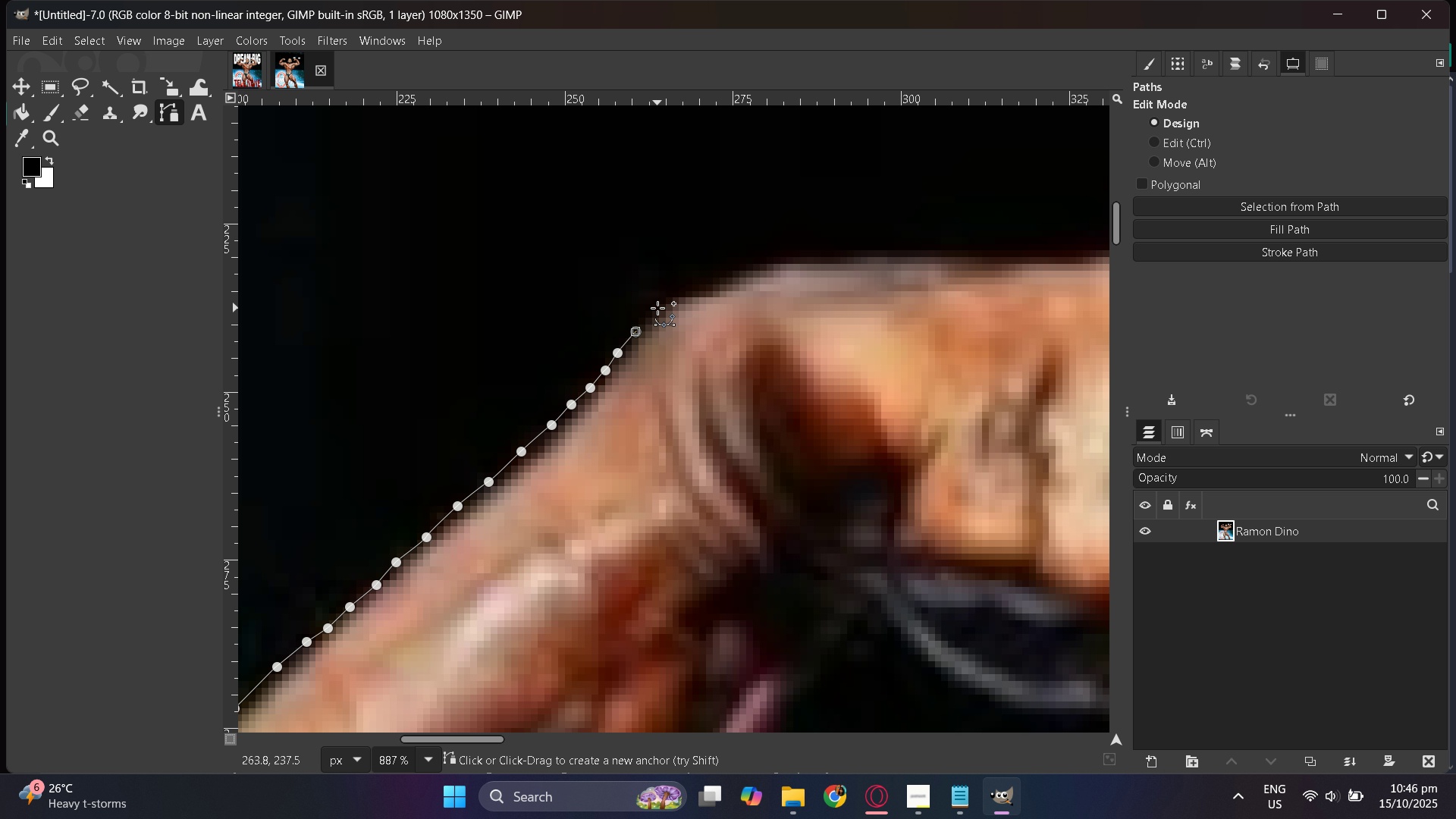 
left_click_drag(start_coordinate=[676, 297], to_coordinate=[683, 293])
 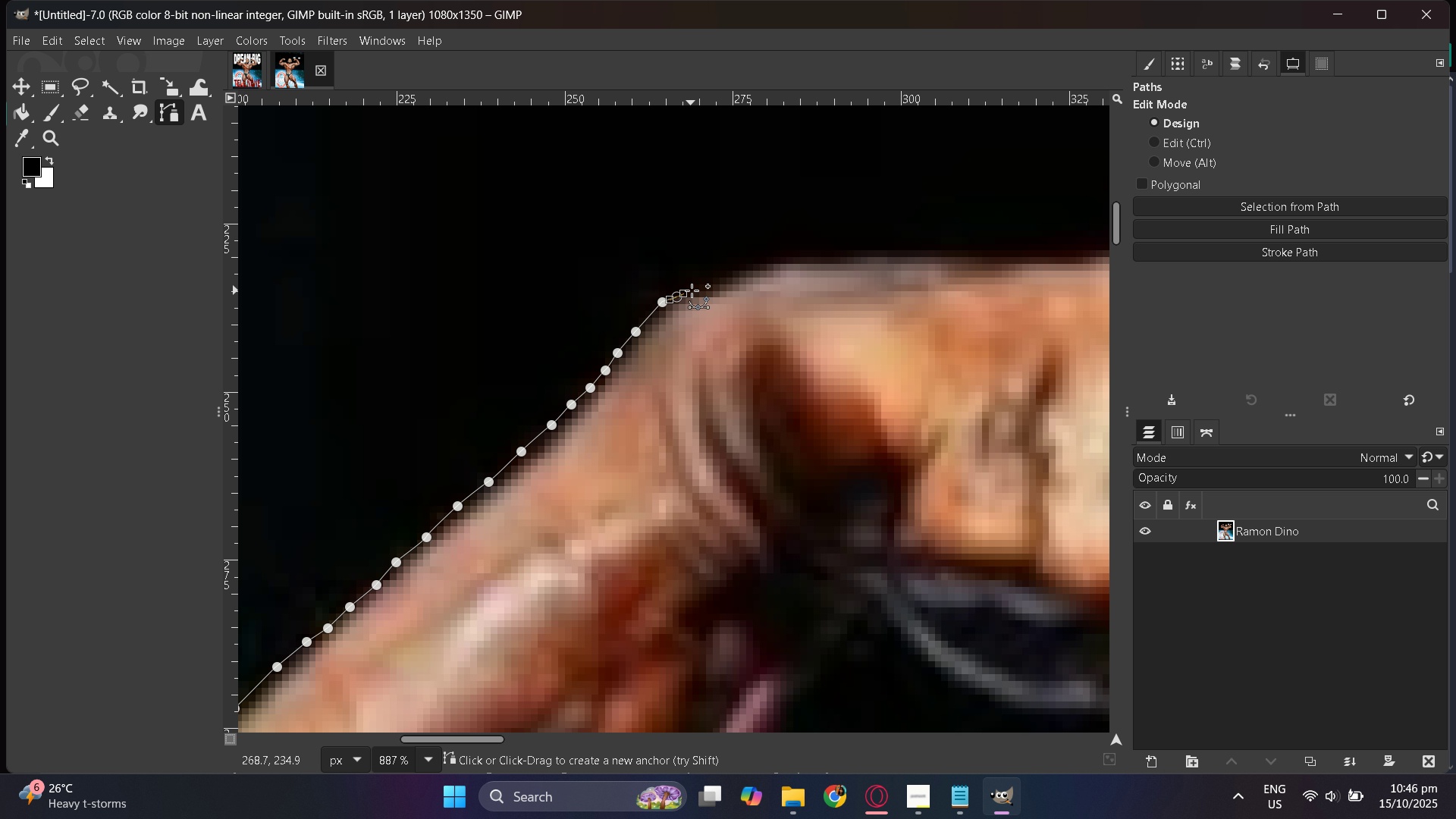 
left_click_drag(start_coordinate=[695, 289], to_coordinate=[702, 288])
 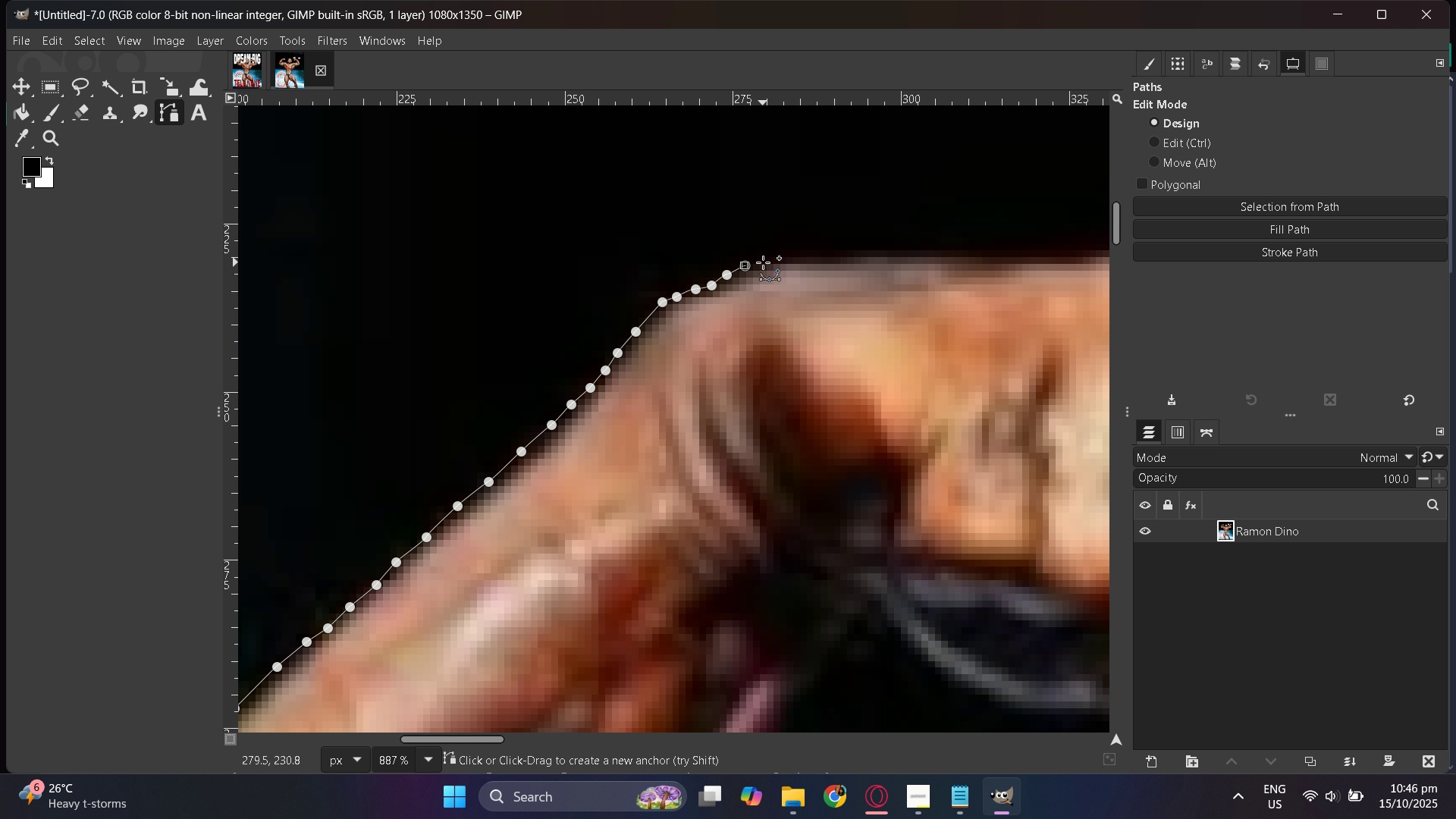 
scroll: coordinate [719, 410], scroll_direction: up, amount: 2.0
 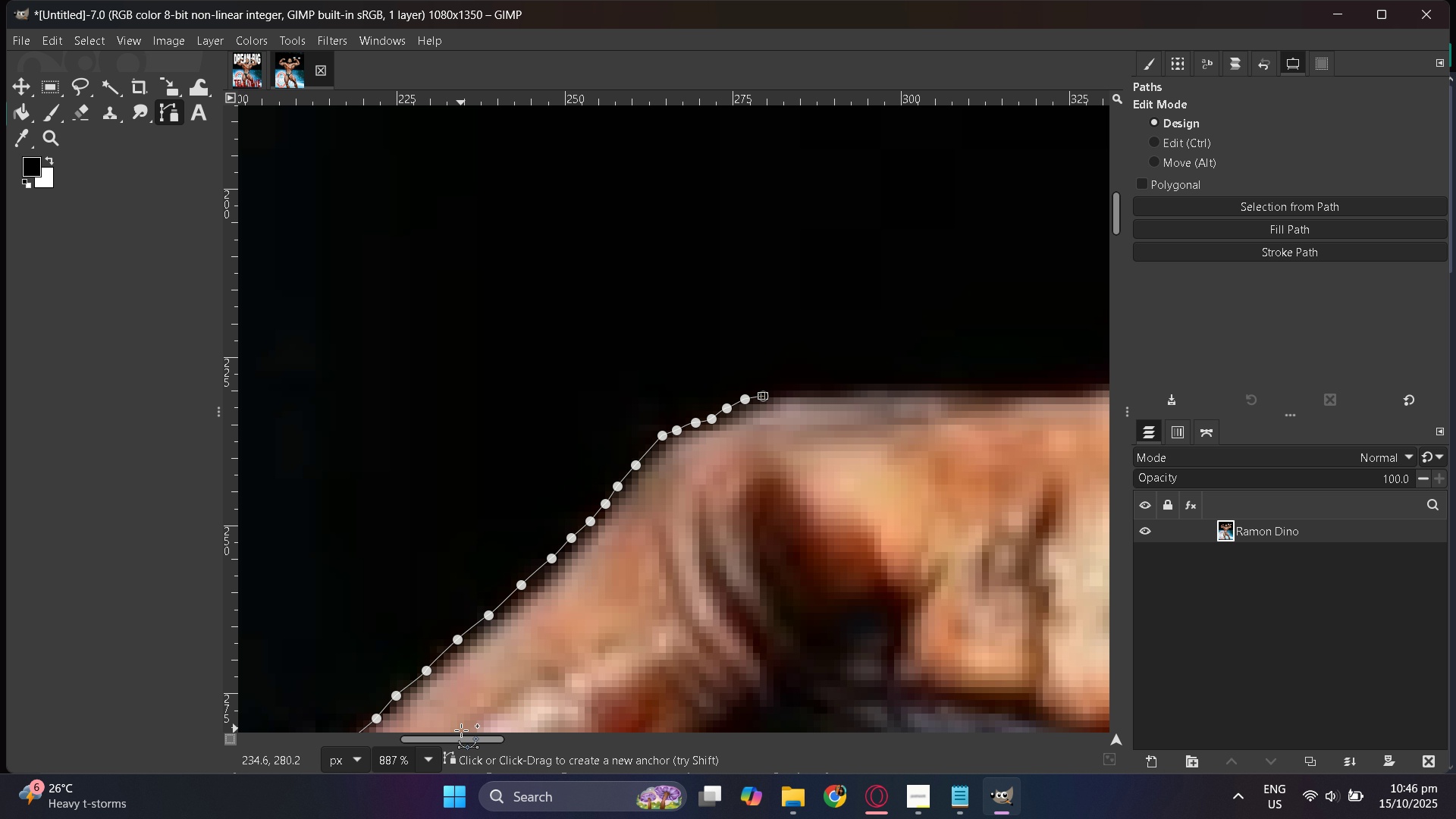 
left_click_drag(start_coordinate=[463, 736], to_coordinate=[513, 726])
 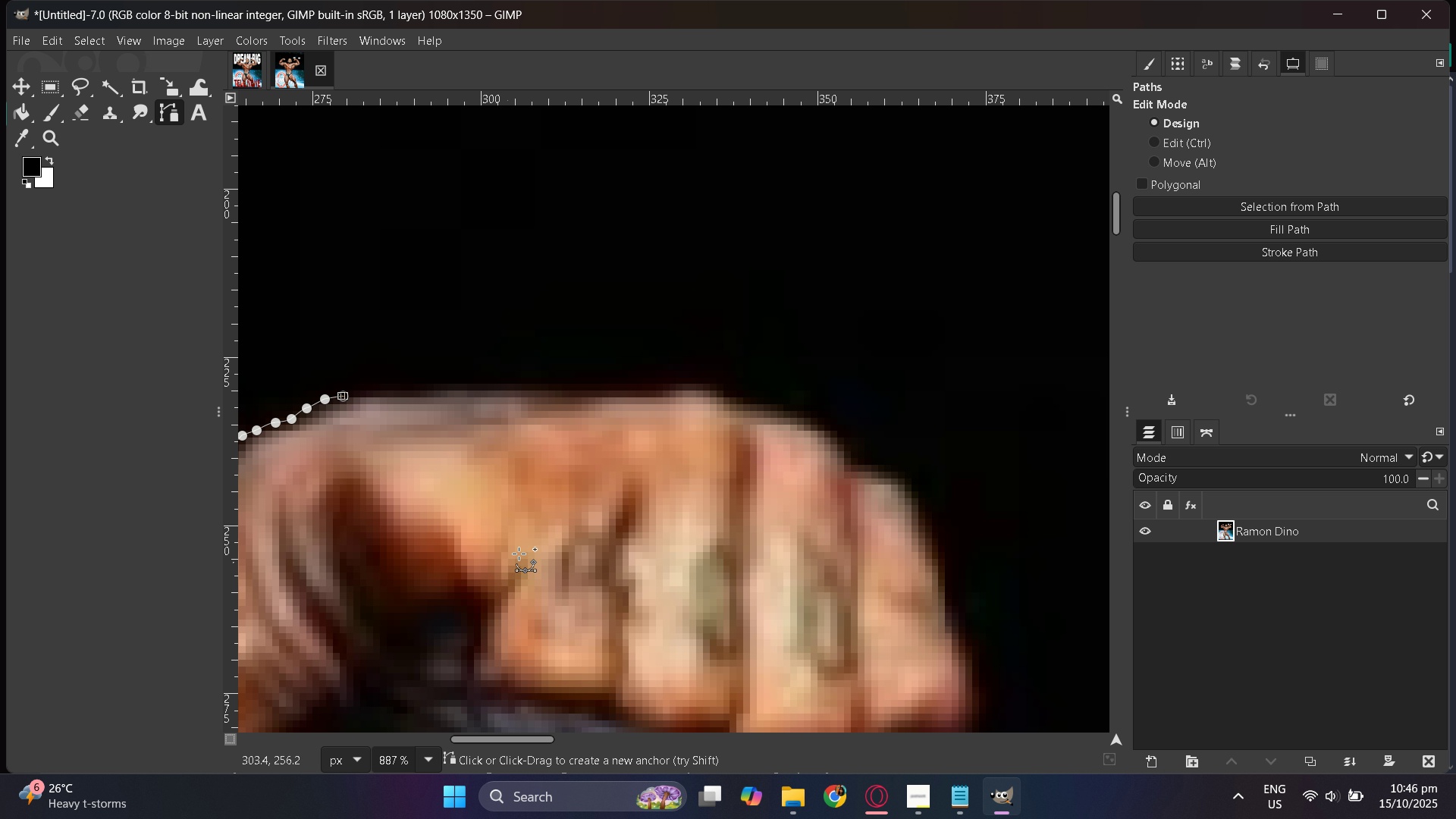 
hold_key(key=ControlLeft, duration=0.35)
scroll: coordinate [525, 545], scroll_direction: up, amount: 1.0